 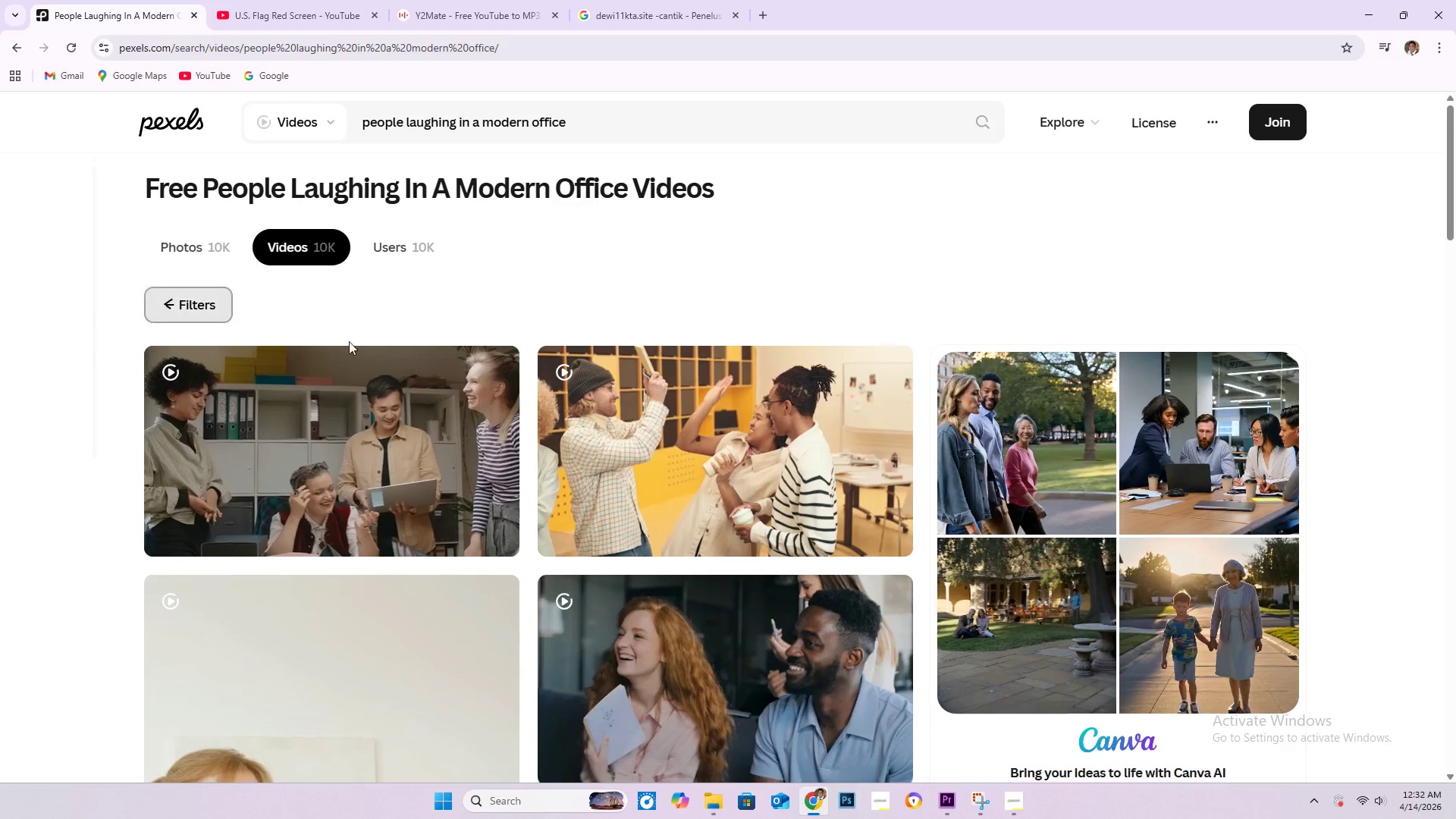 
left_click([358, 239])
 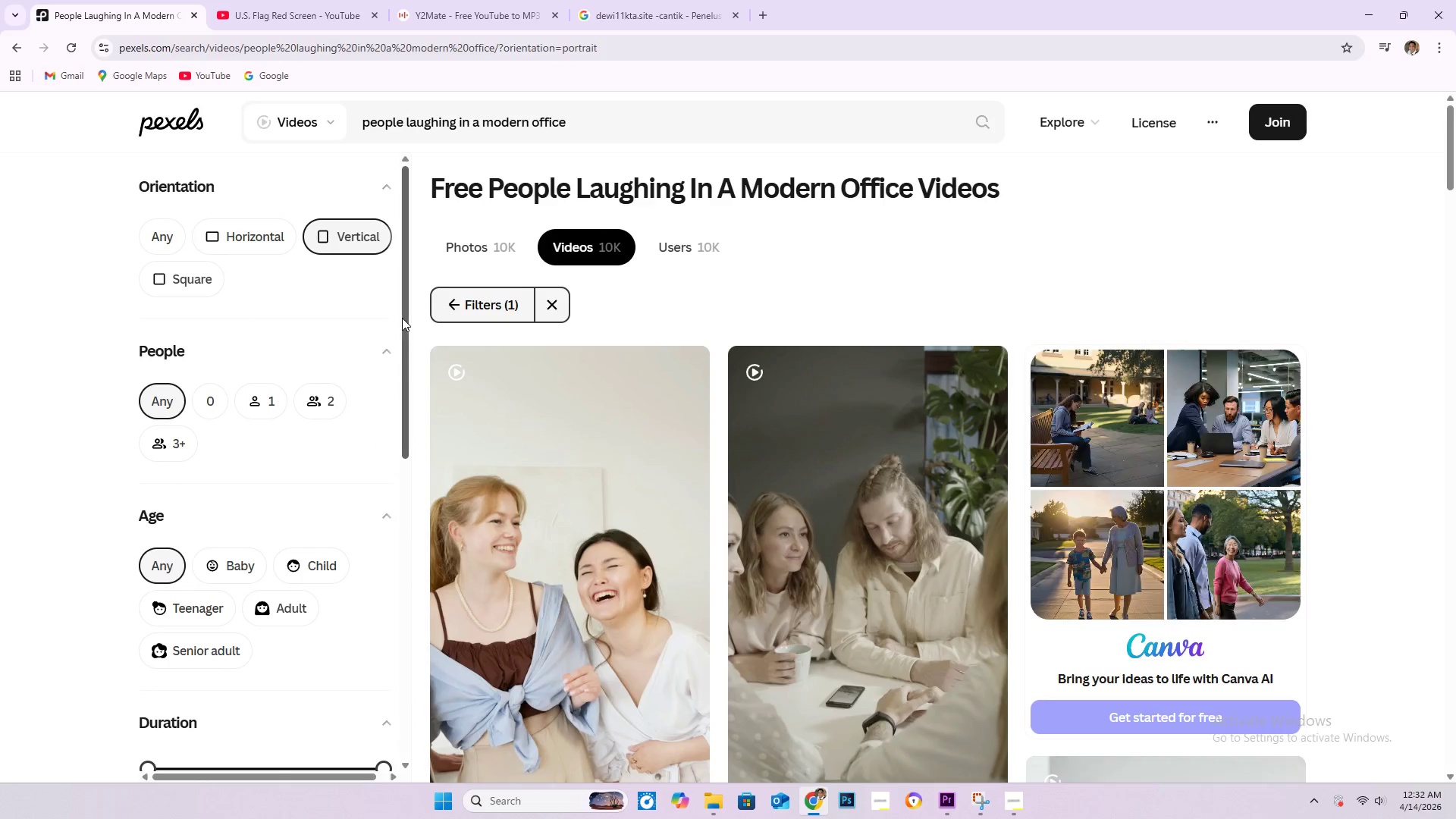 
left_click([828, 278])
 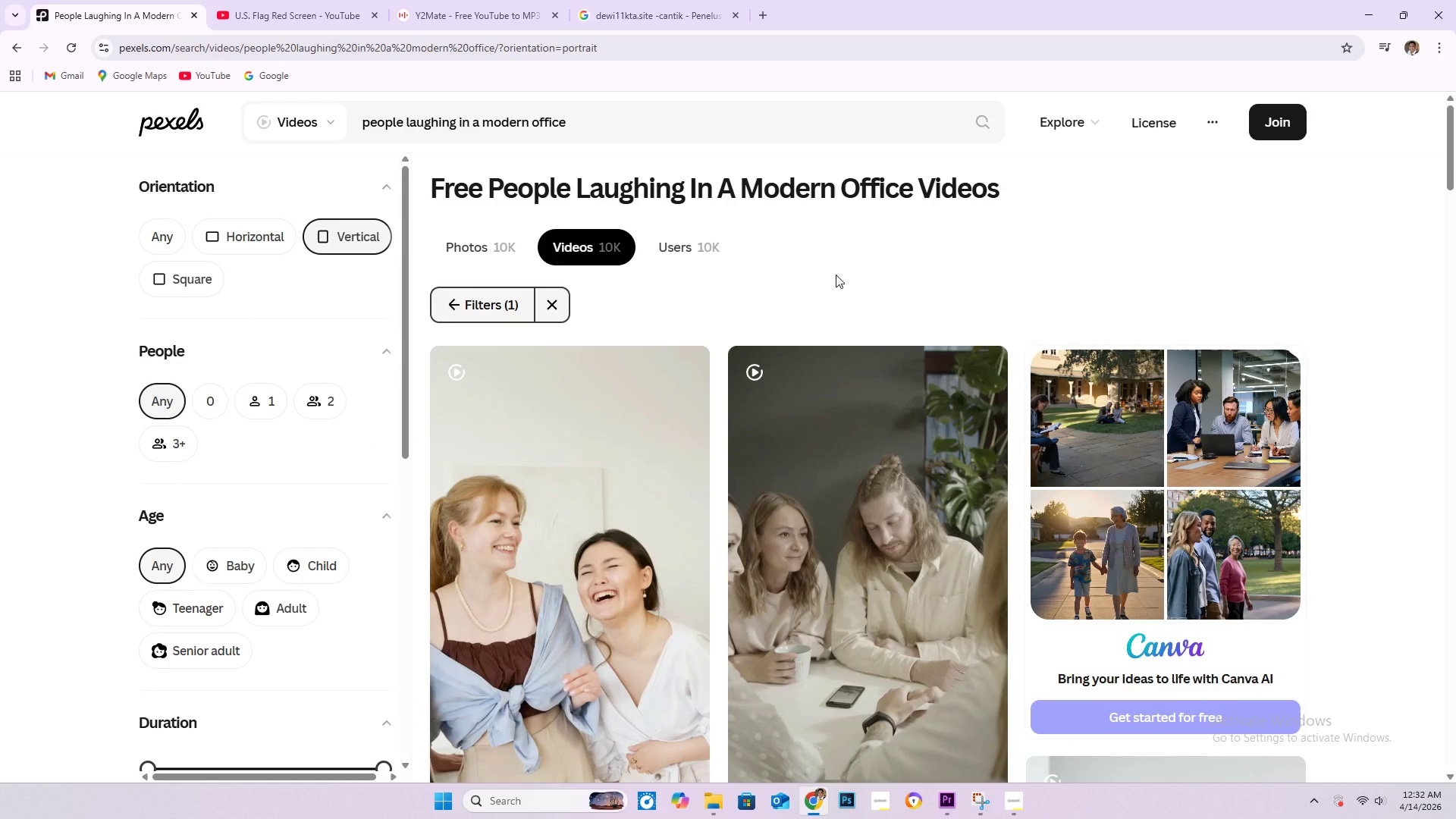 
scroll: coordinate [579, 334], scroll_direction: down, amount: 37.0
 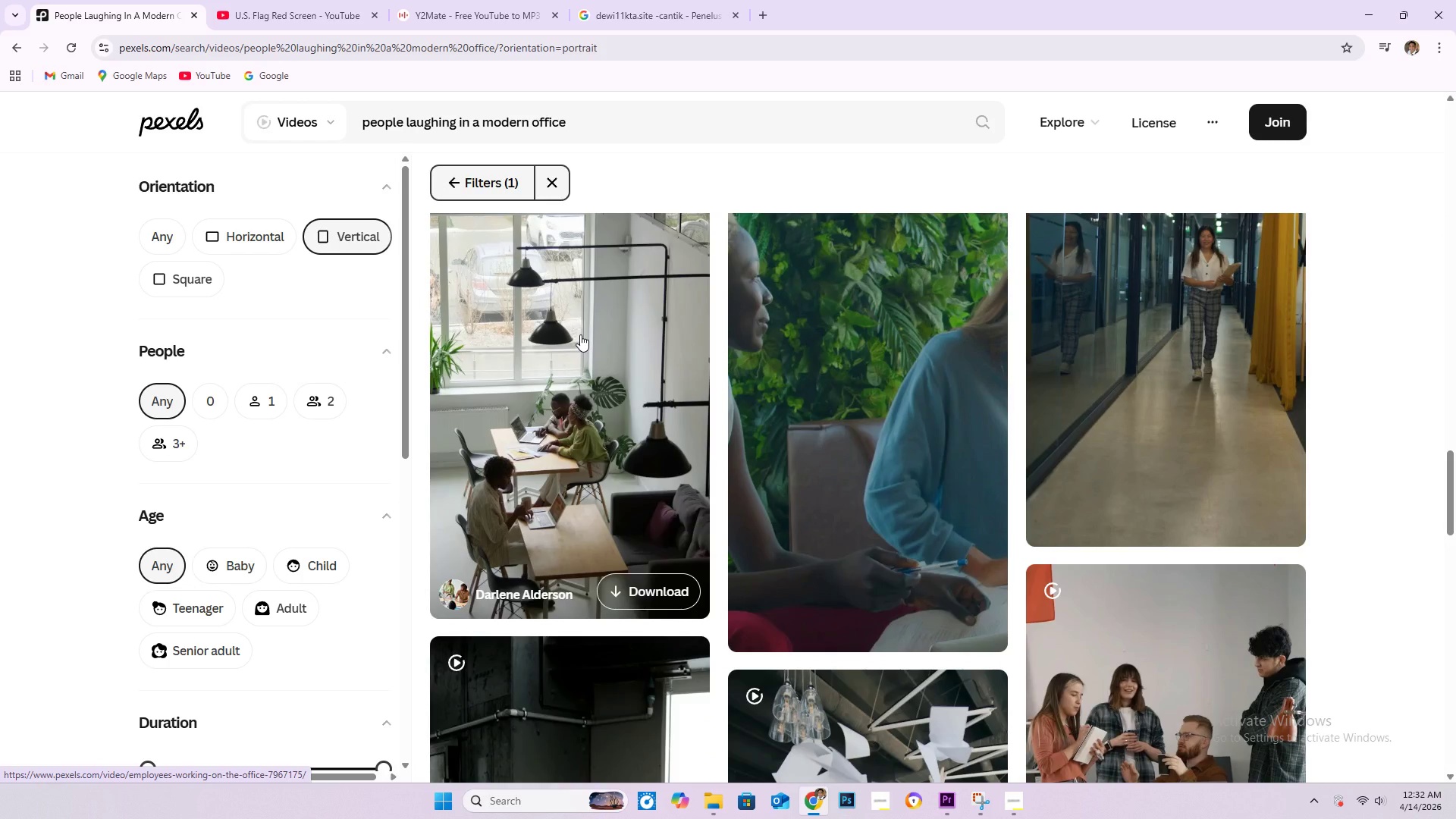 
scroll: coordinate [306, 509], scroll_direction: down, amount: 17.0
 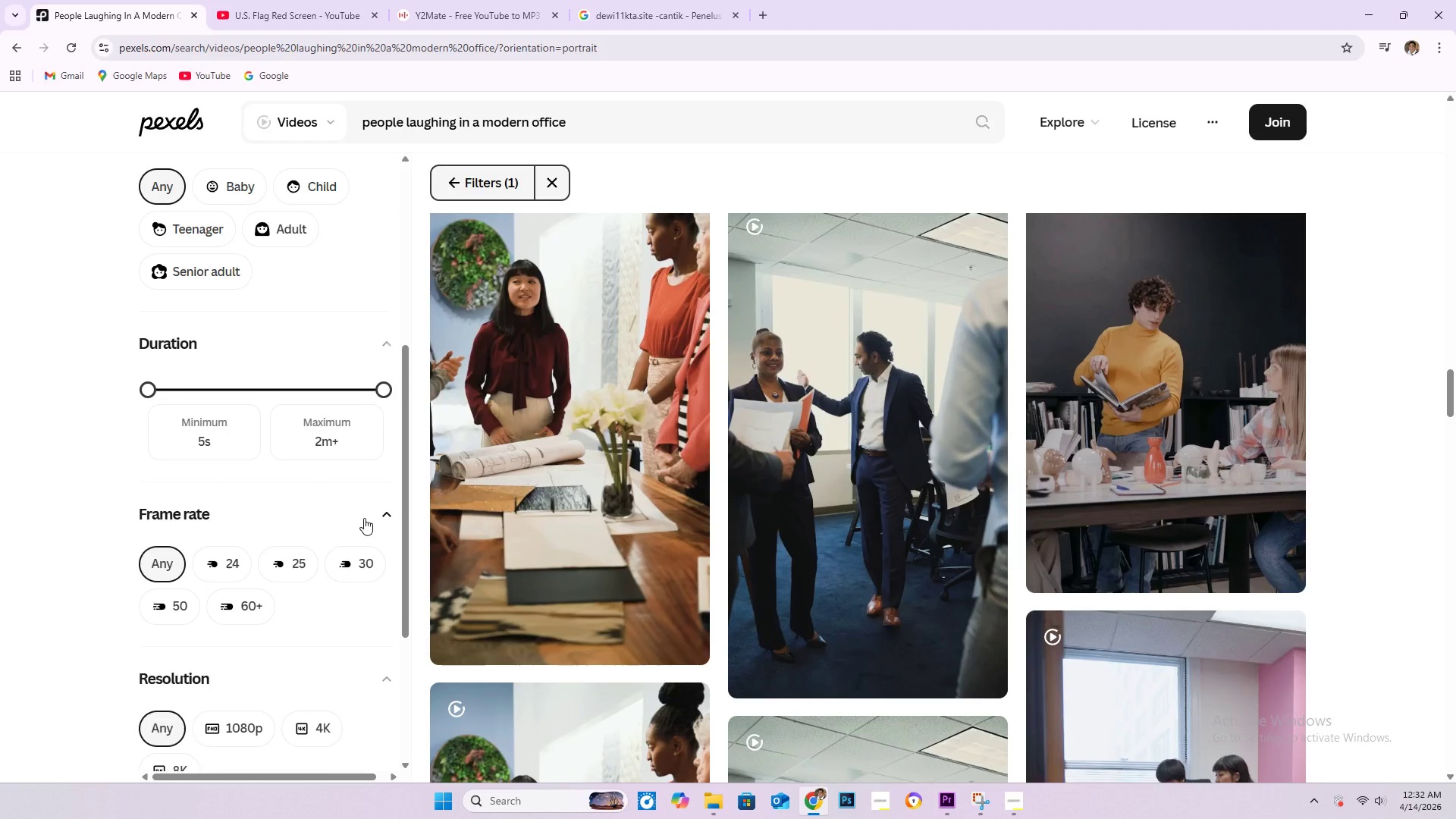 
scroll: coordinate [360, 519], scroll_direction: up, amount: 9.0
 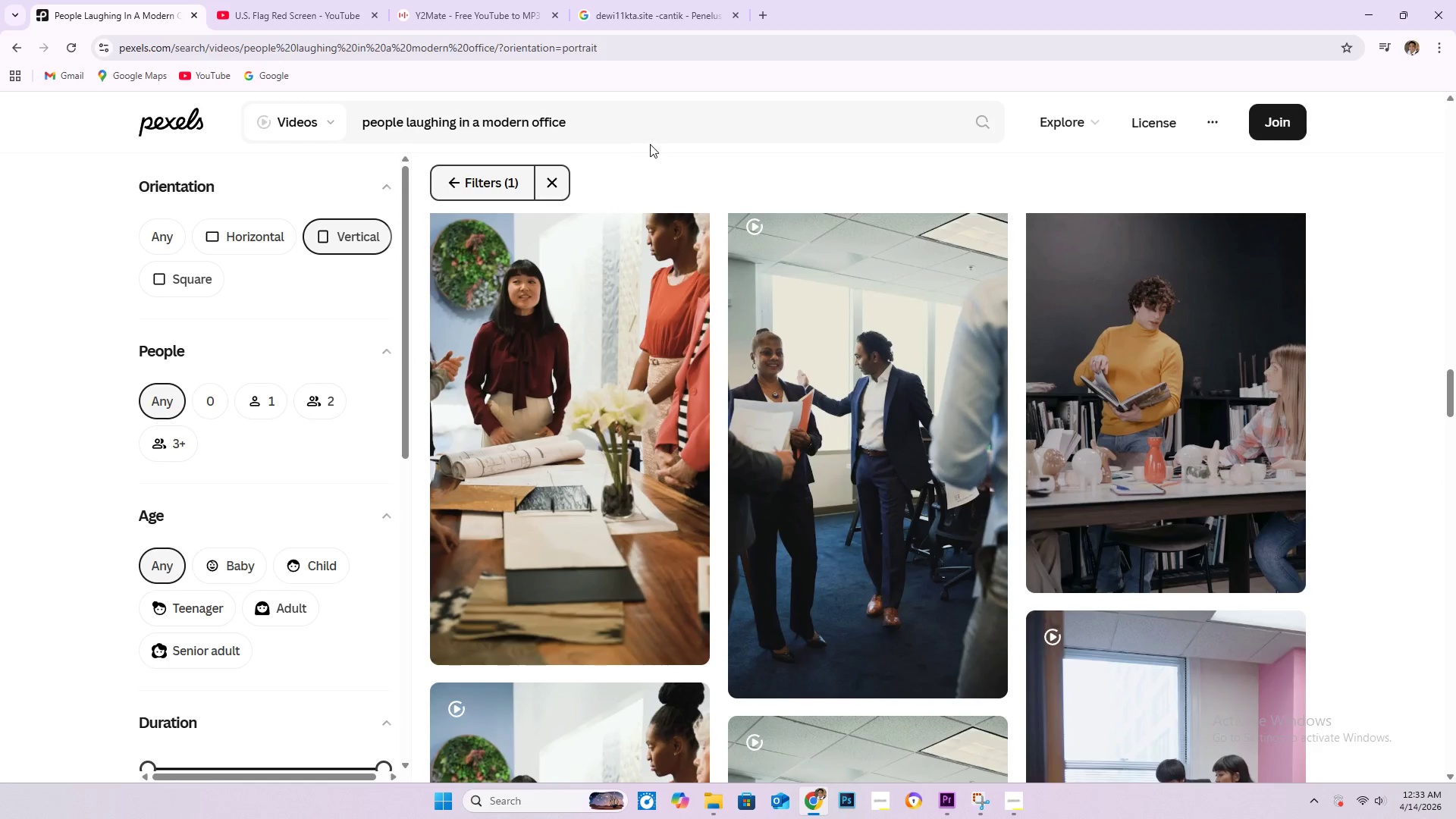 
left_click([655, 125])
 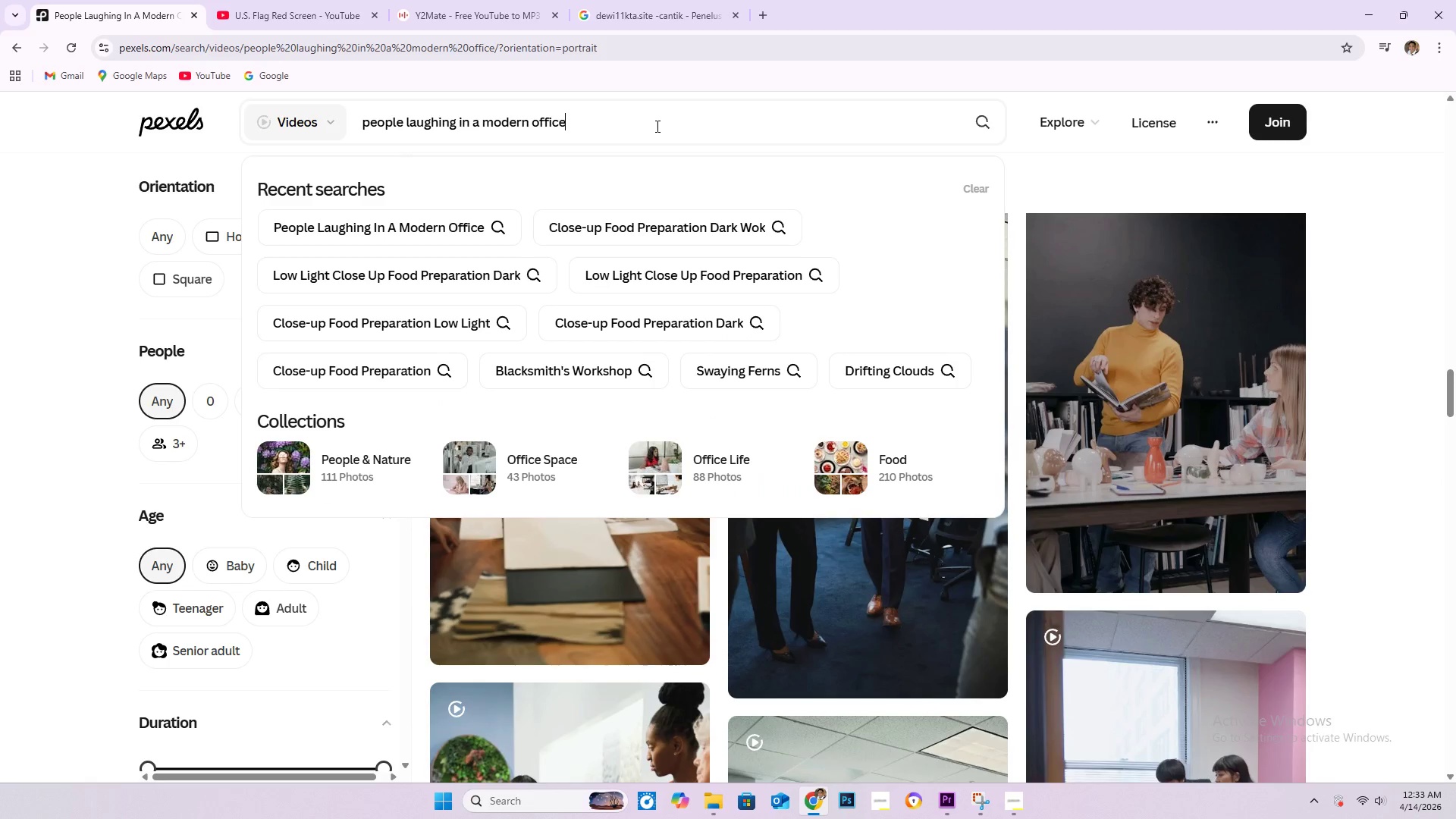 
key(NumpadEnter)
 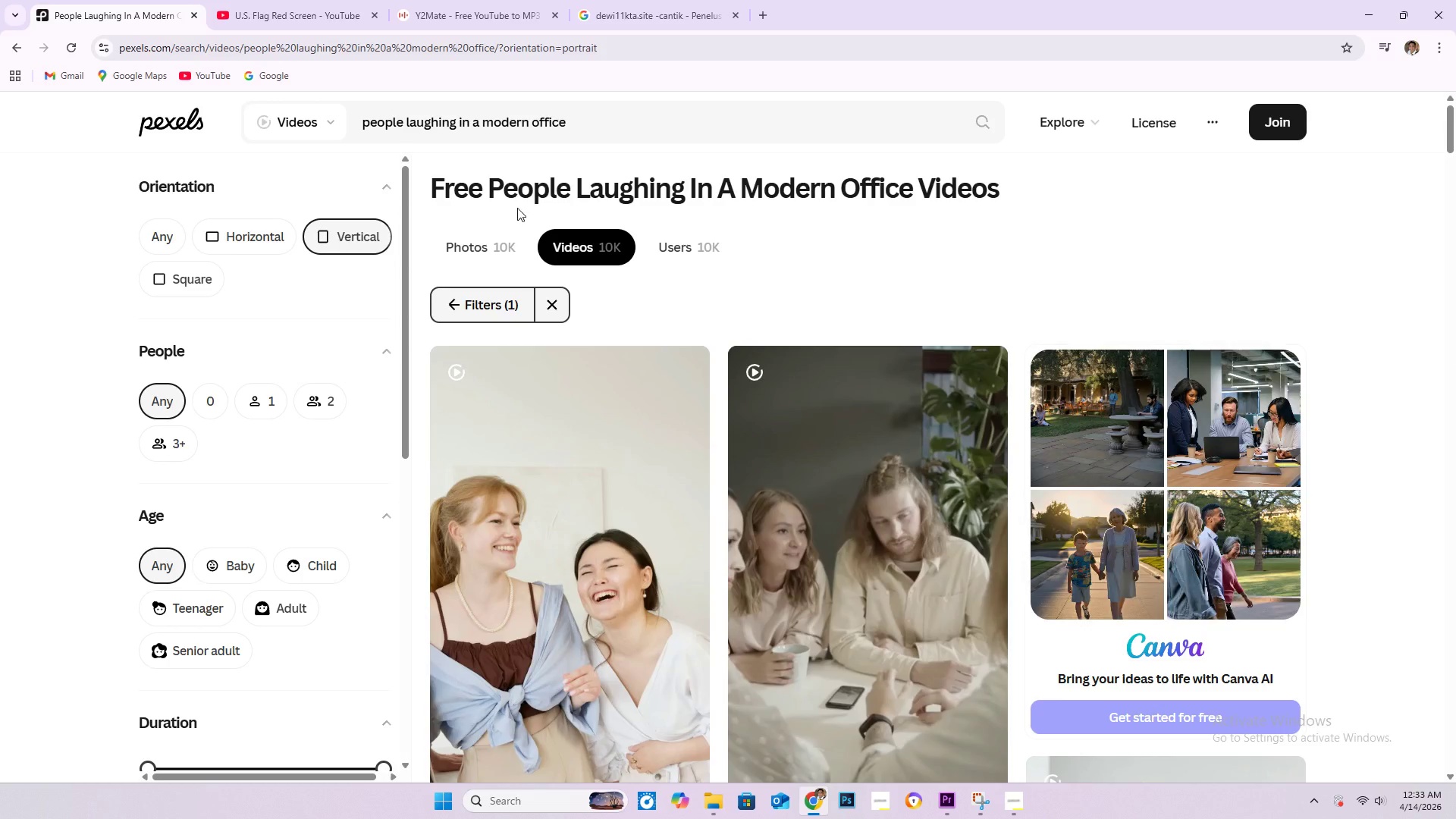 
scroll: coordinate [655, 393], scroll_direction: down, amount: 23.0
 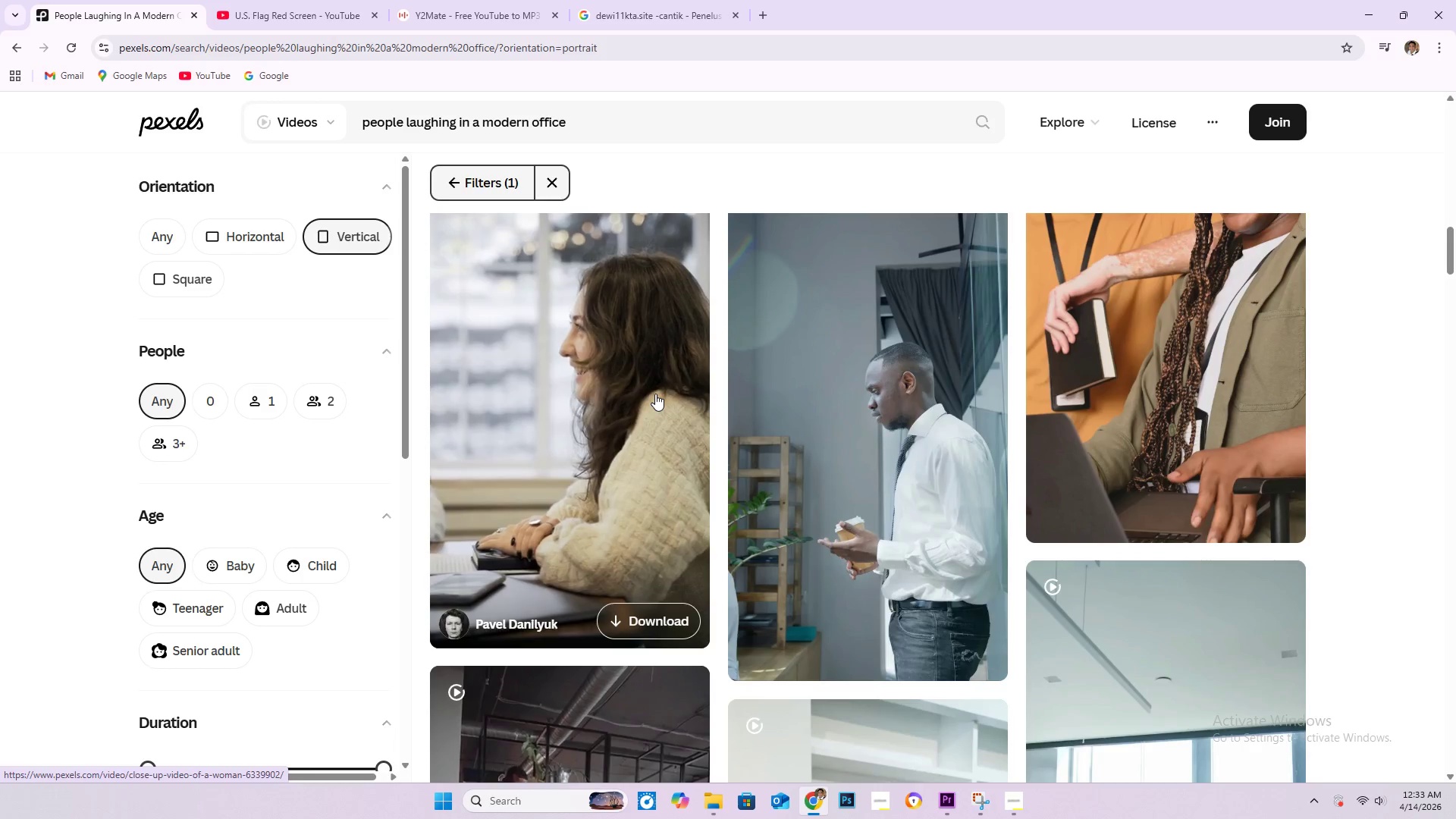 
wait(9.09)
 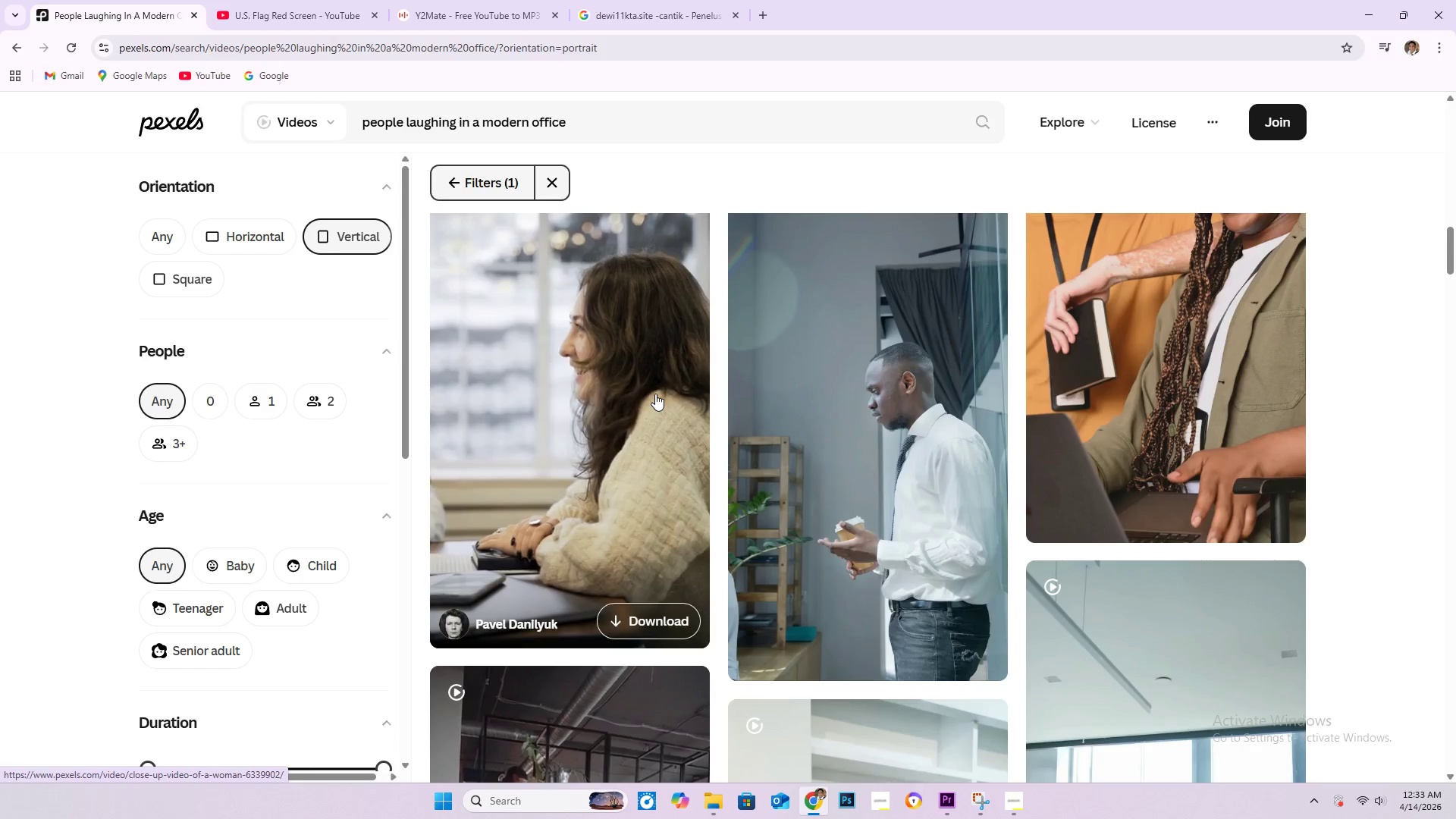 
scroll: coordinate [915, 529], scroll_direction: down, amount: 33.0
 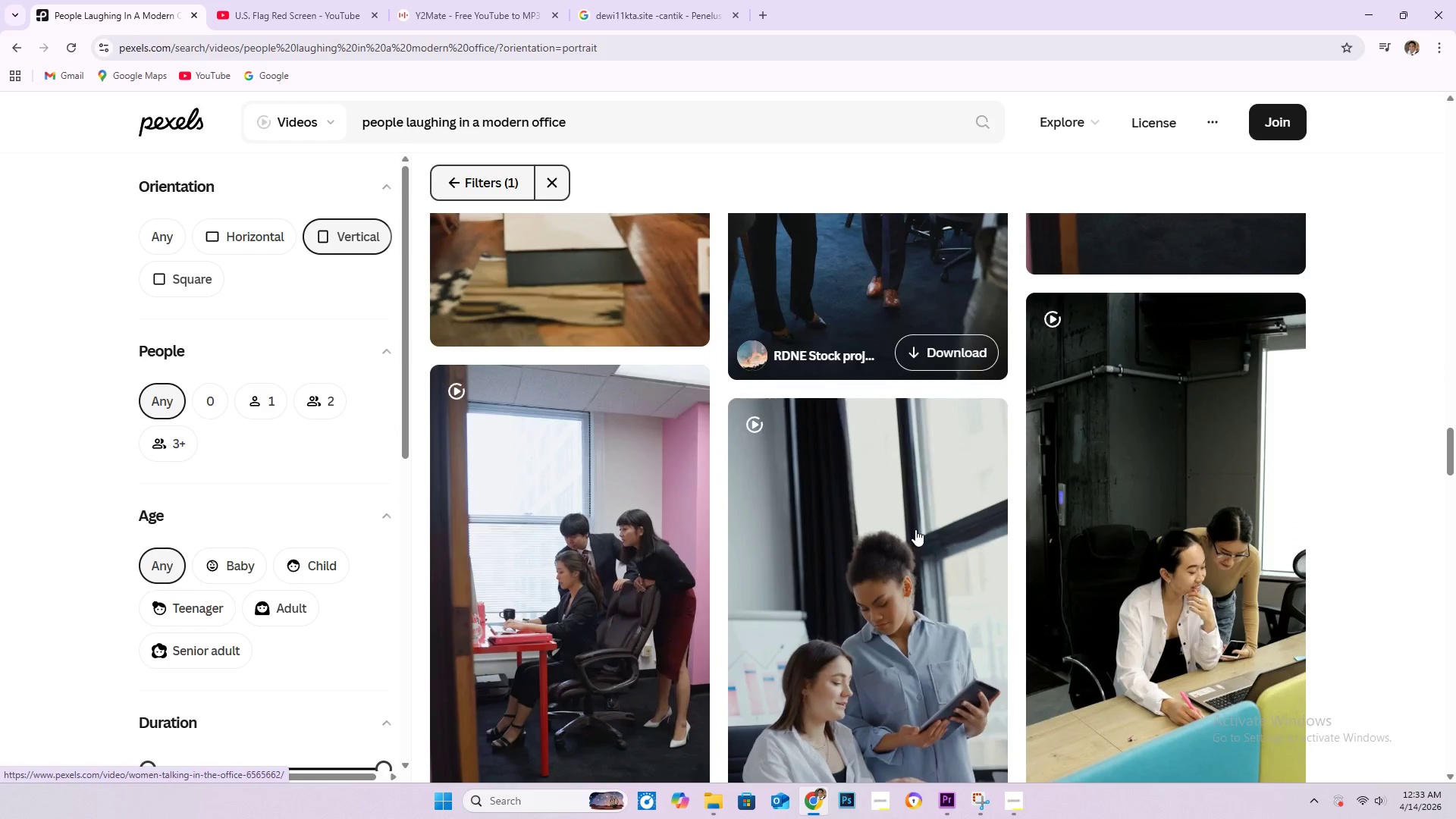 
scroll: coordinate [921, 531], scroll_direction: down, amount: 15.0
 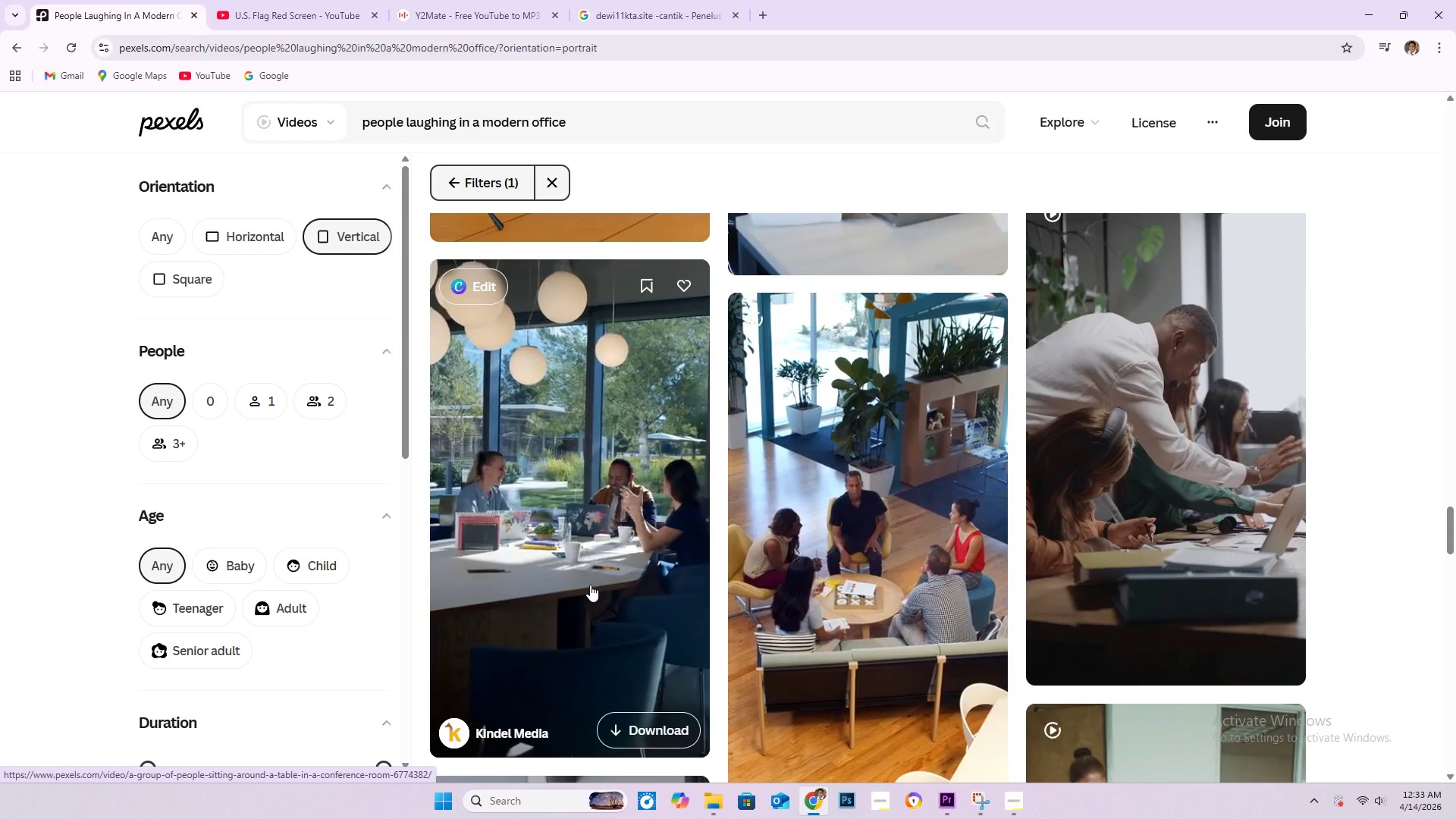 
wait(7.23)
 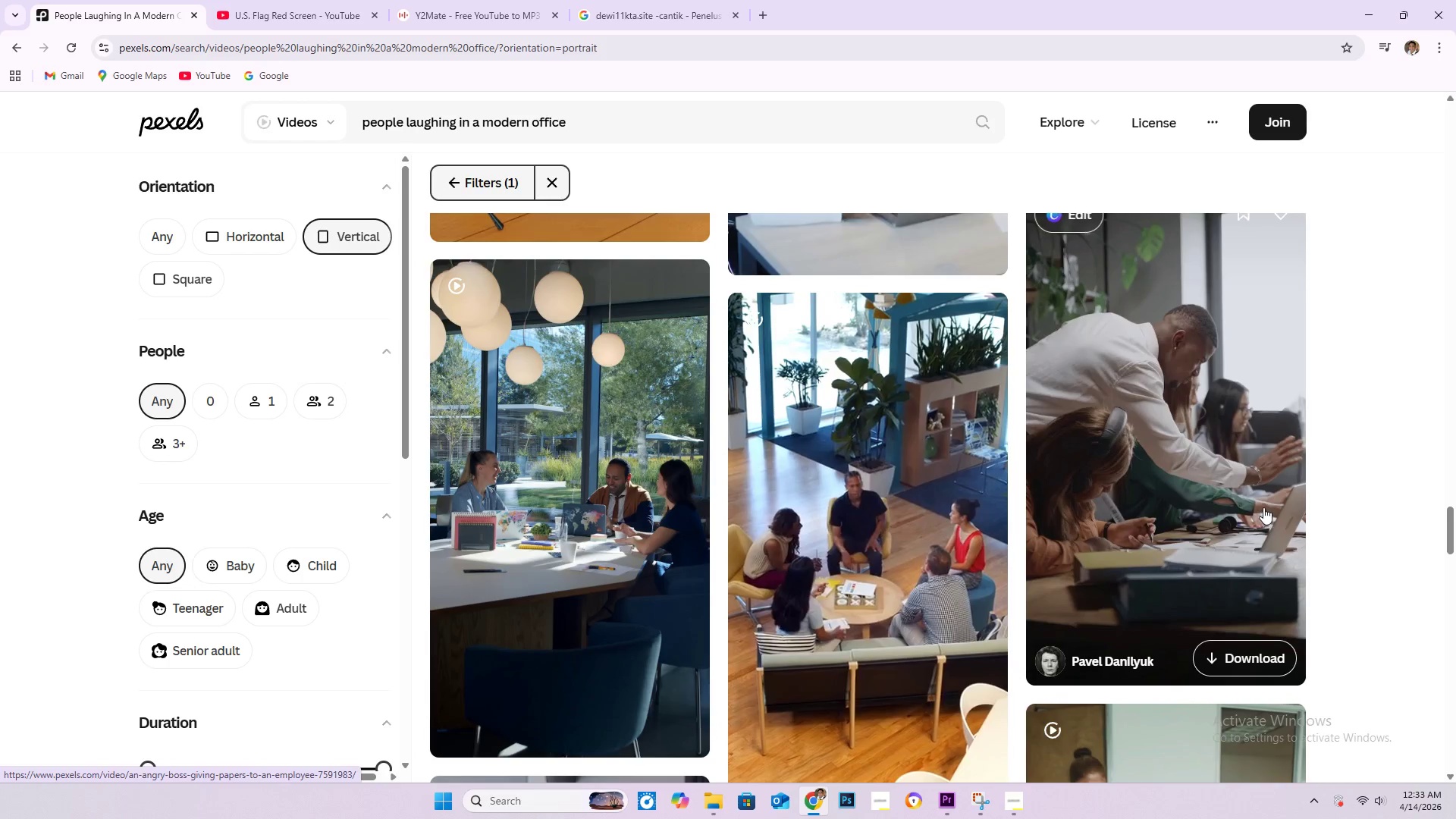 
scroll: coordinate [860, 557], scroll_direction: down, amount: 28.0
 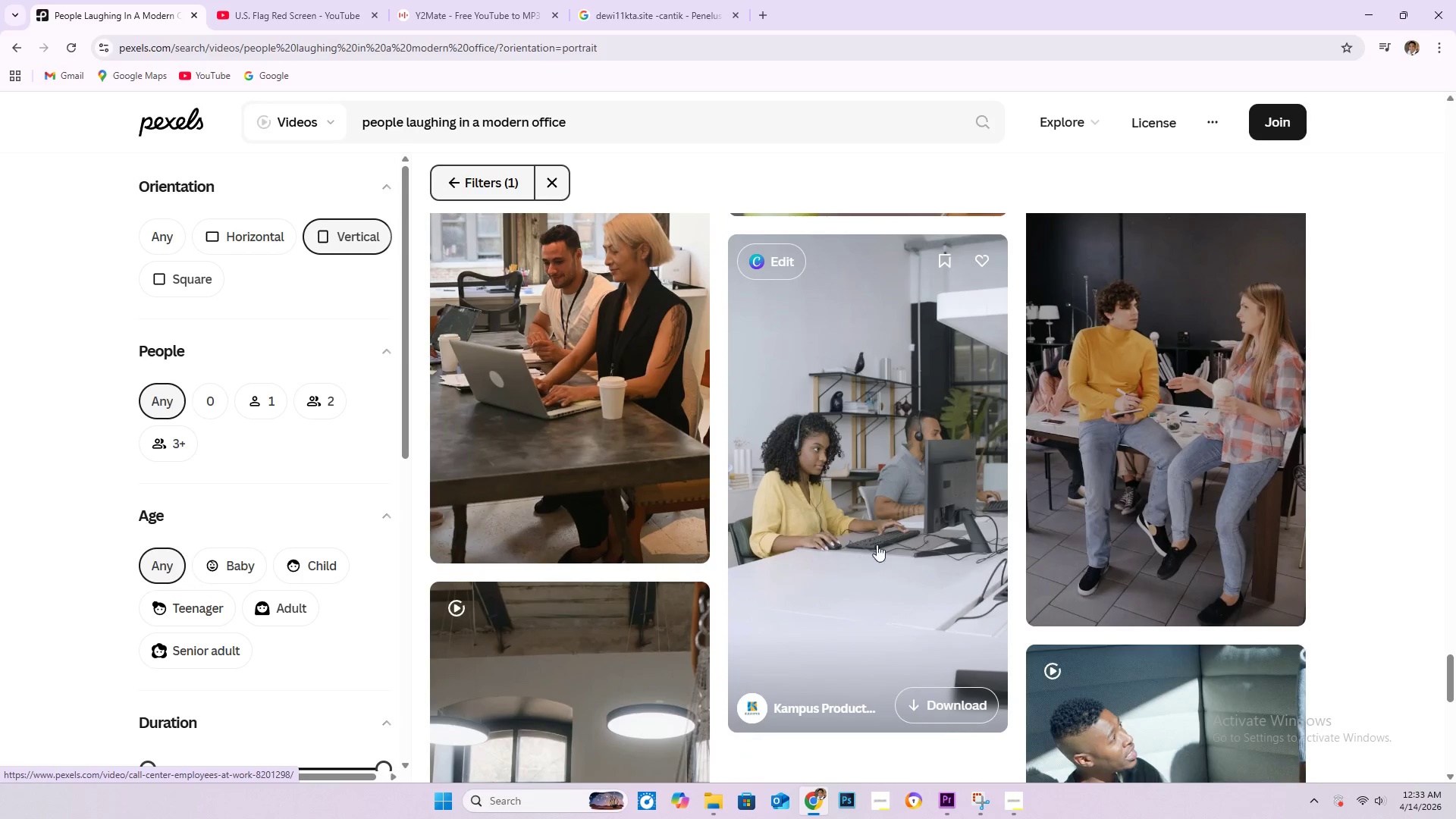 
scroll: coordinate [878, 306], scroll_direction: down, amount: 8.0
 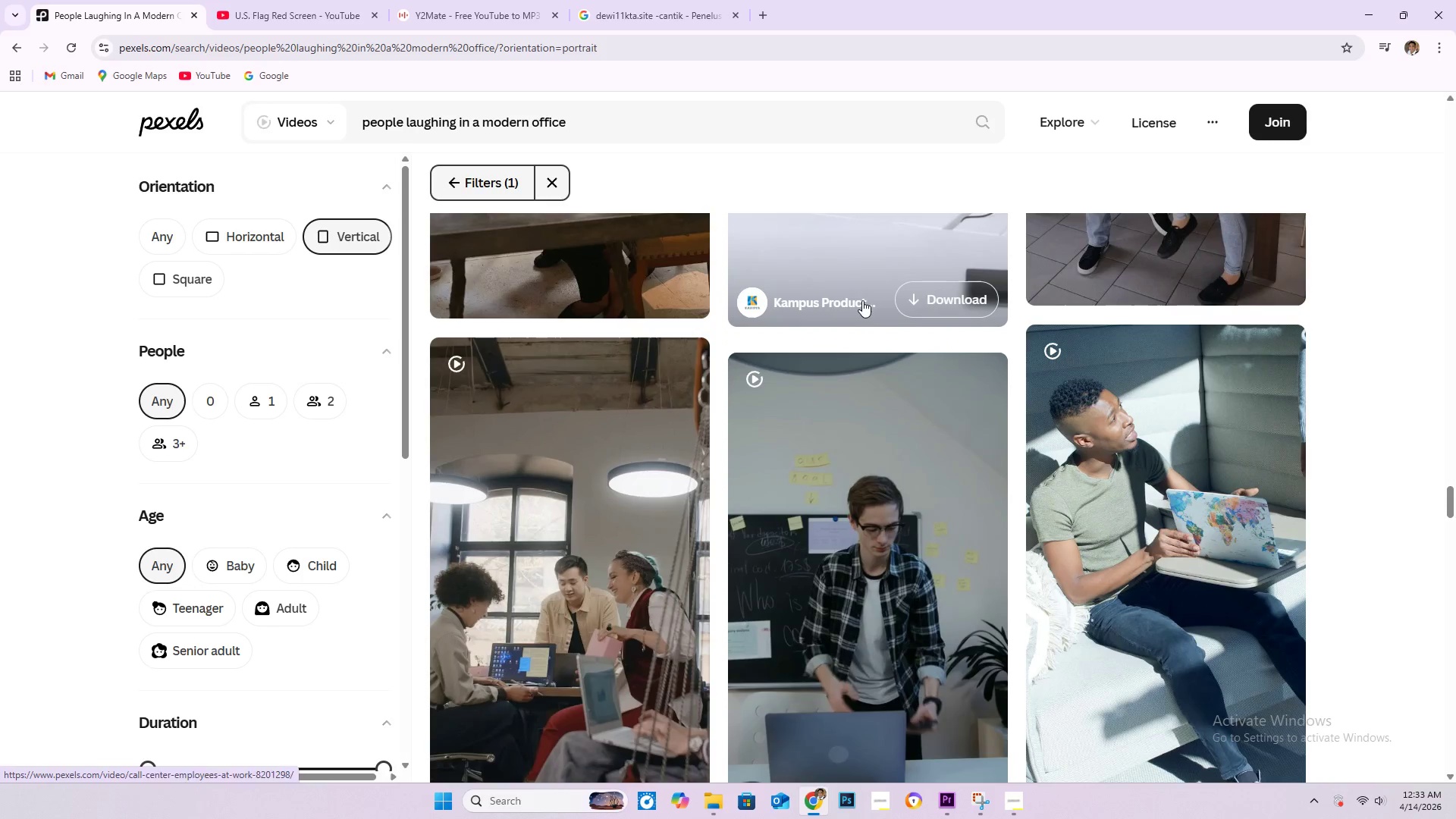 
mouse_move([855, 299])
 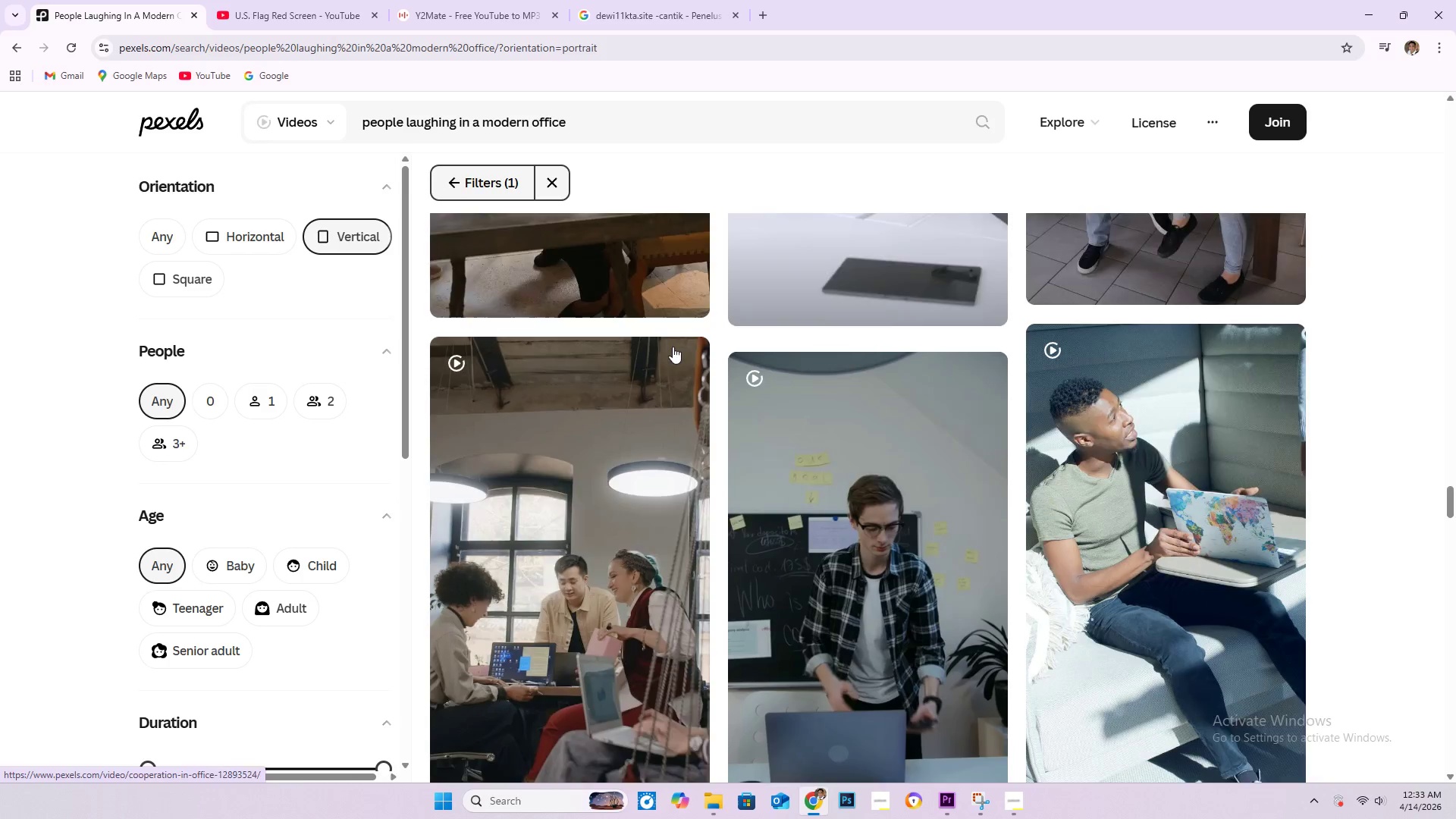 
scroll: coordinate [673, 344], scroll_direction: down, amount: 3.0
 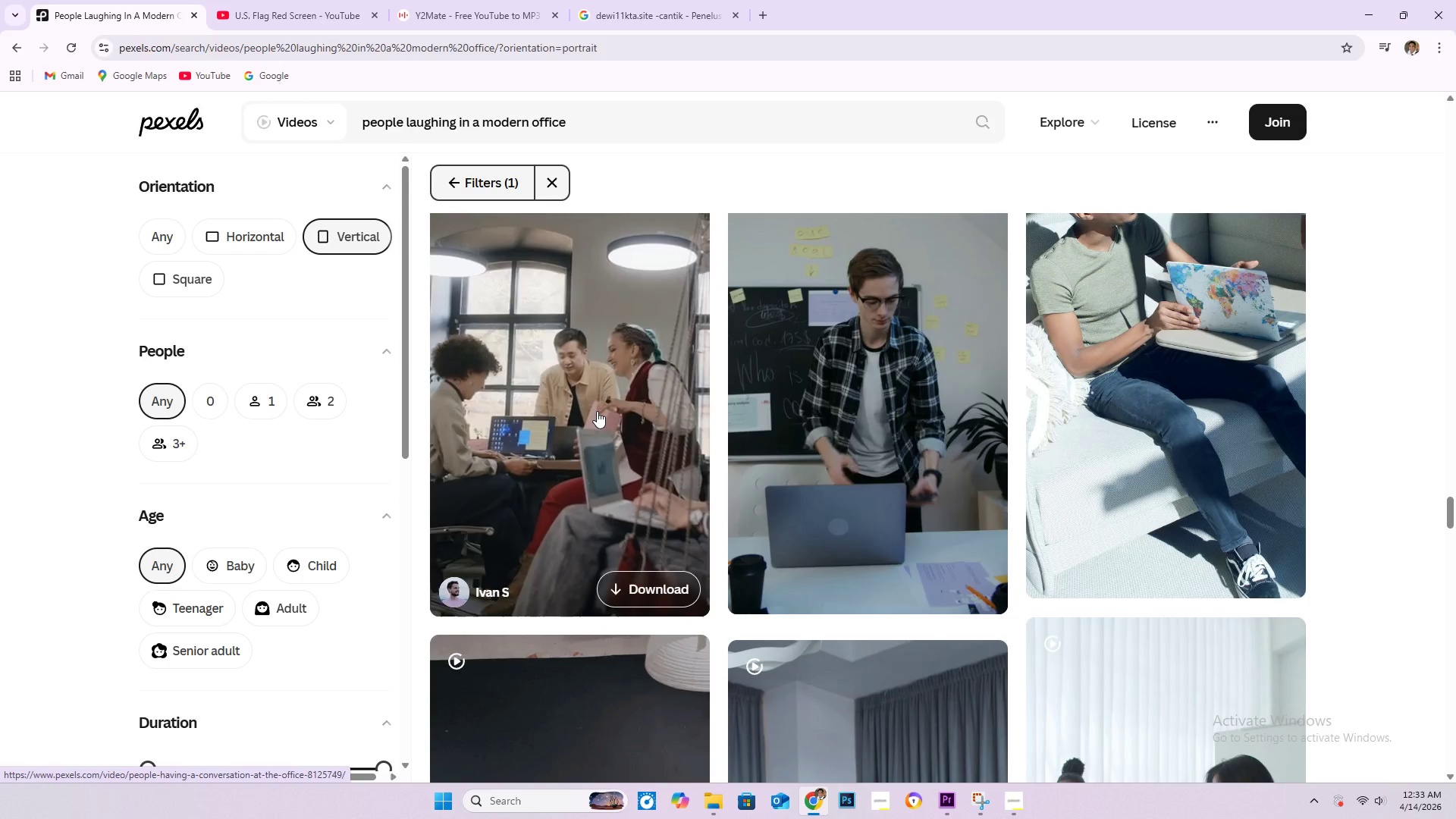 
wait(8.05)
 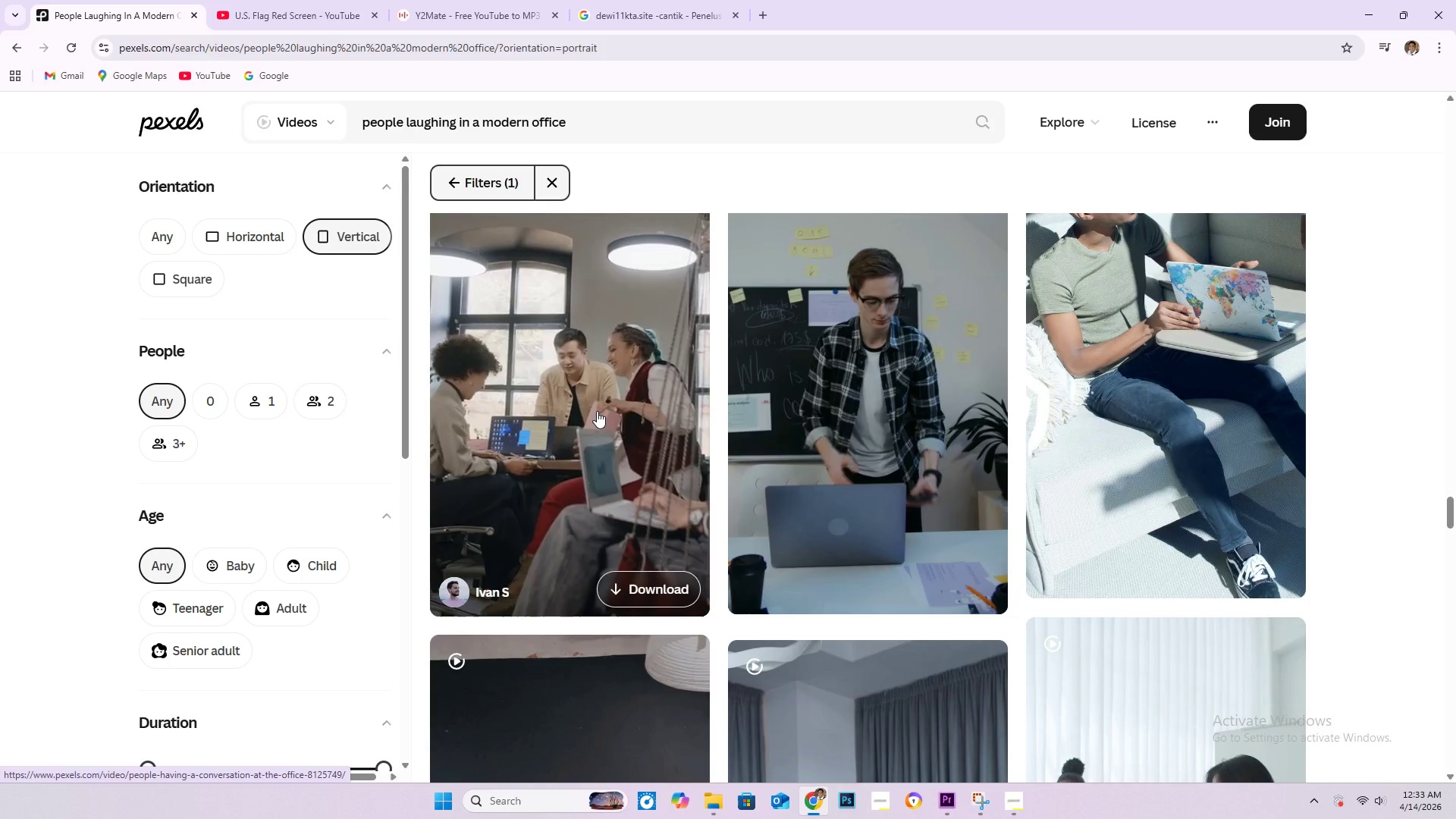 
scroll: coordinate [906, 450], scroll_direction: down, amount: 35.0
 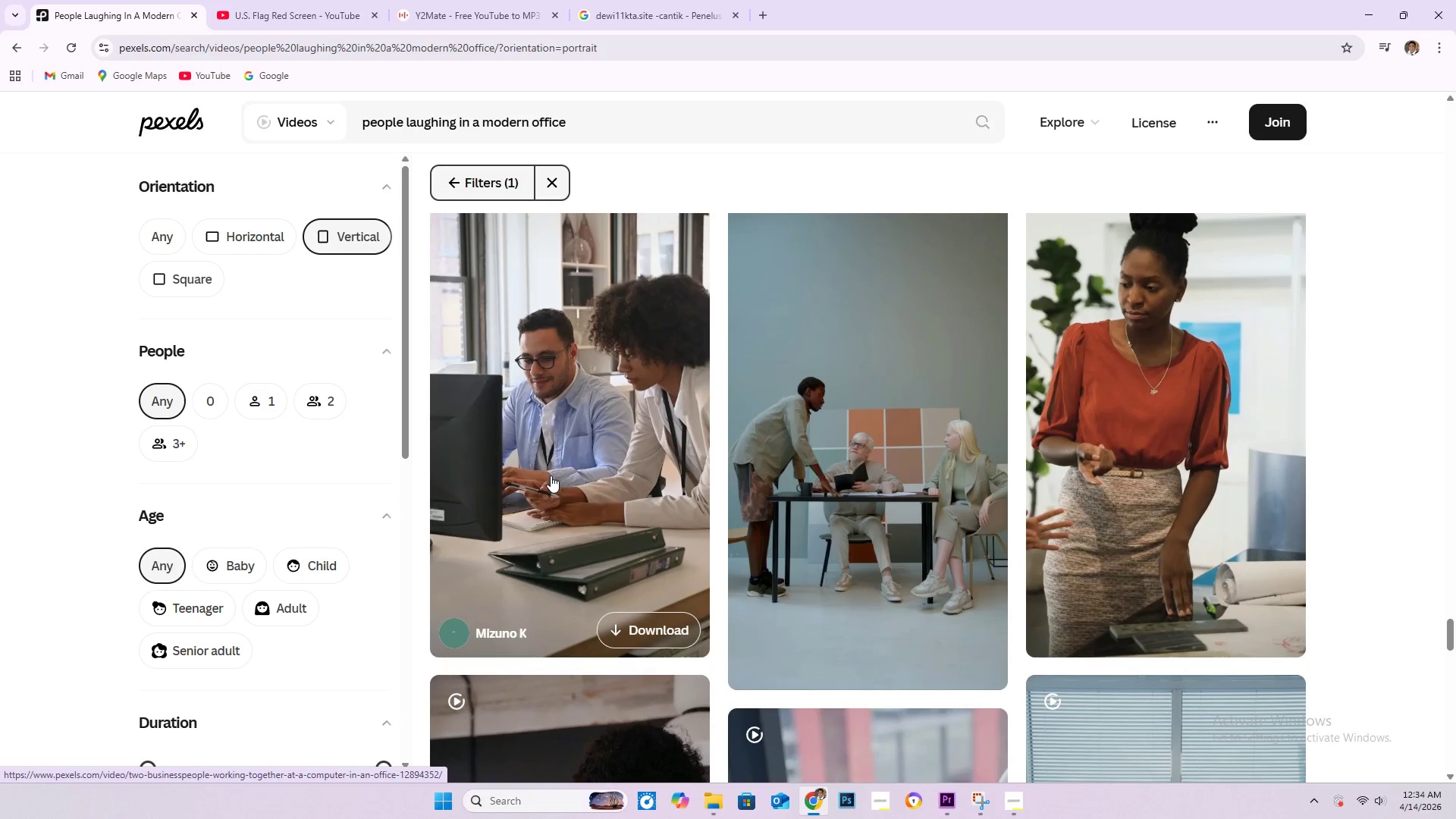 
scroll: coordinate [634, 456], scroll_direction: down, amount: 52.0
 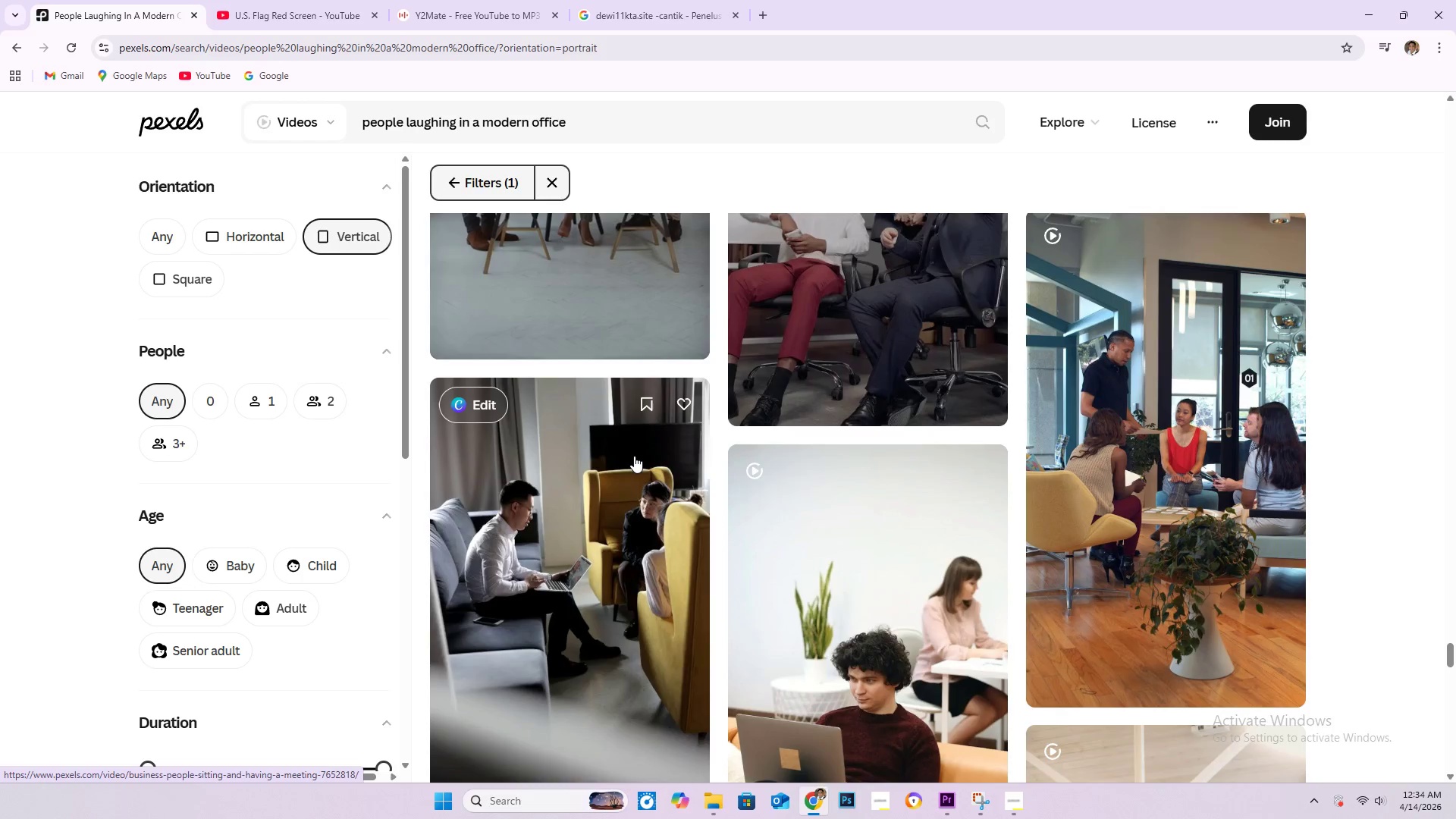 
scroll: coordinate [634, 456], scroll_direction: down, amount: 5.0
 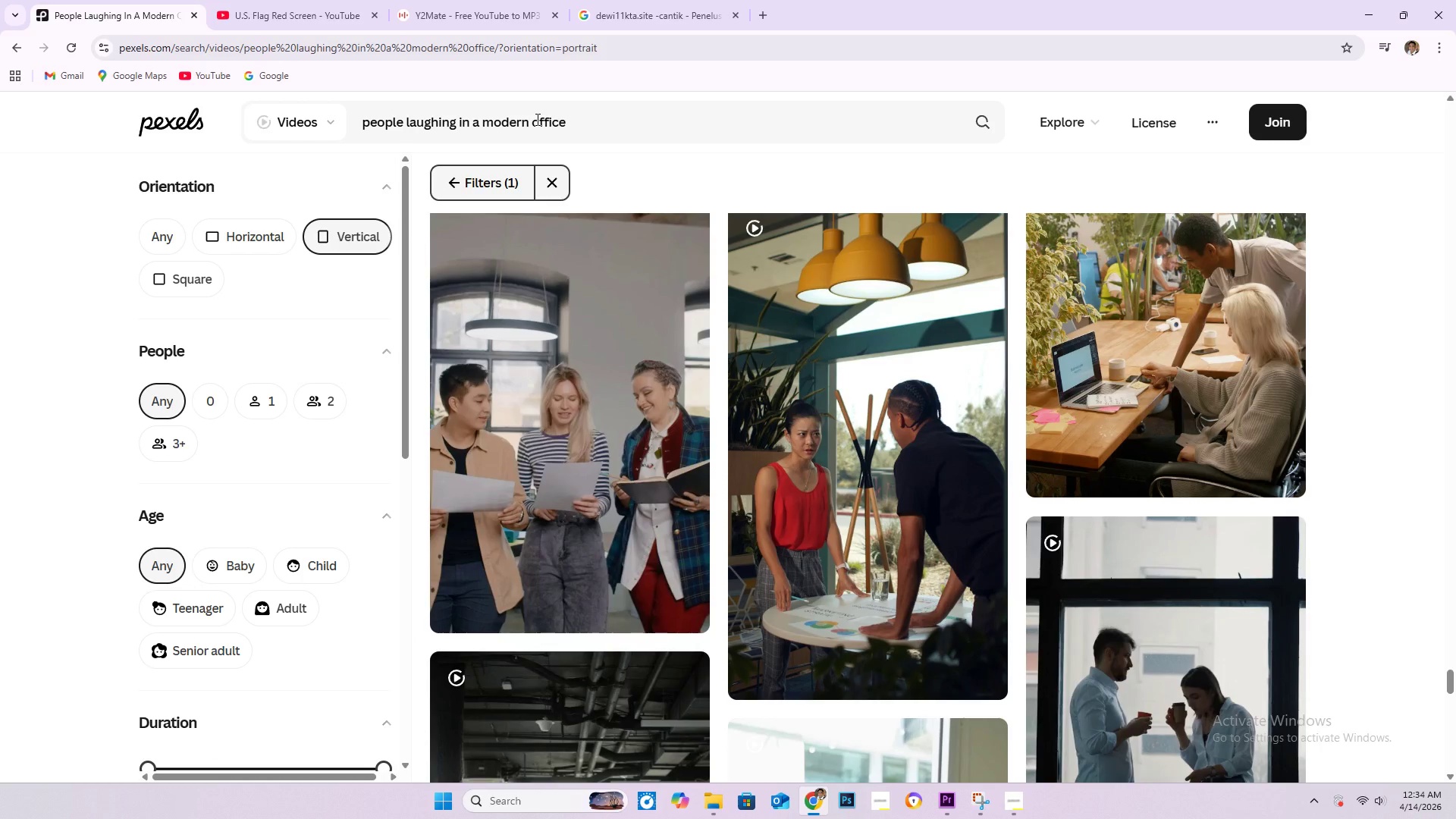 
left_click_drag(start_coordinate=[532, 120], to_coordinate=[470, 125])
 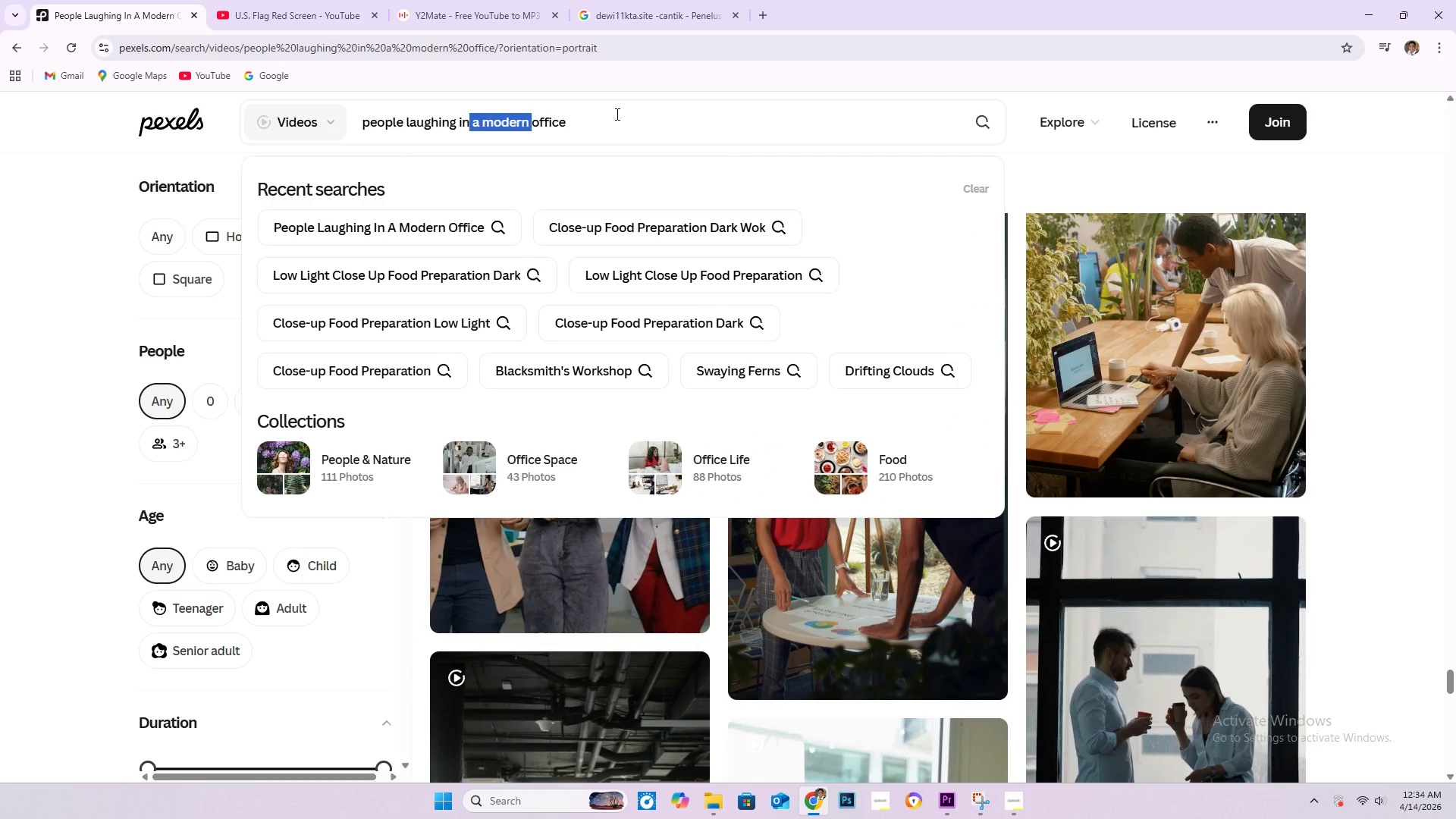 
key(Backspace)
 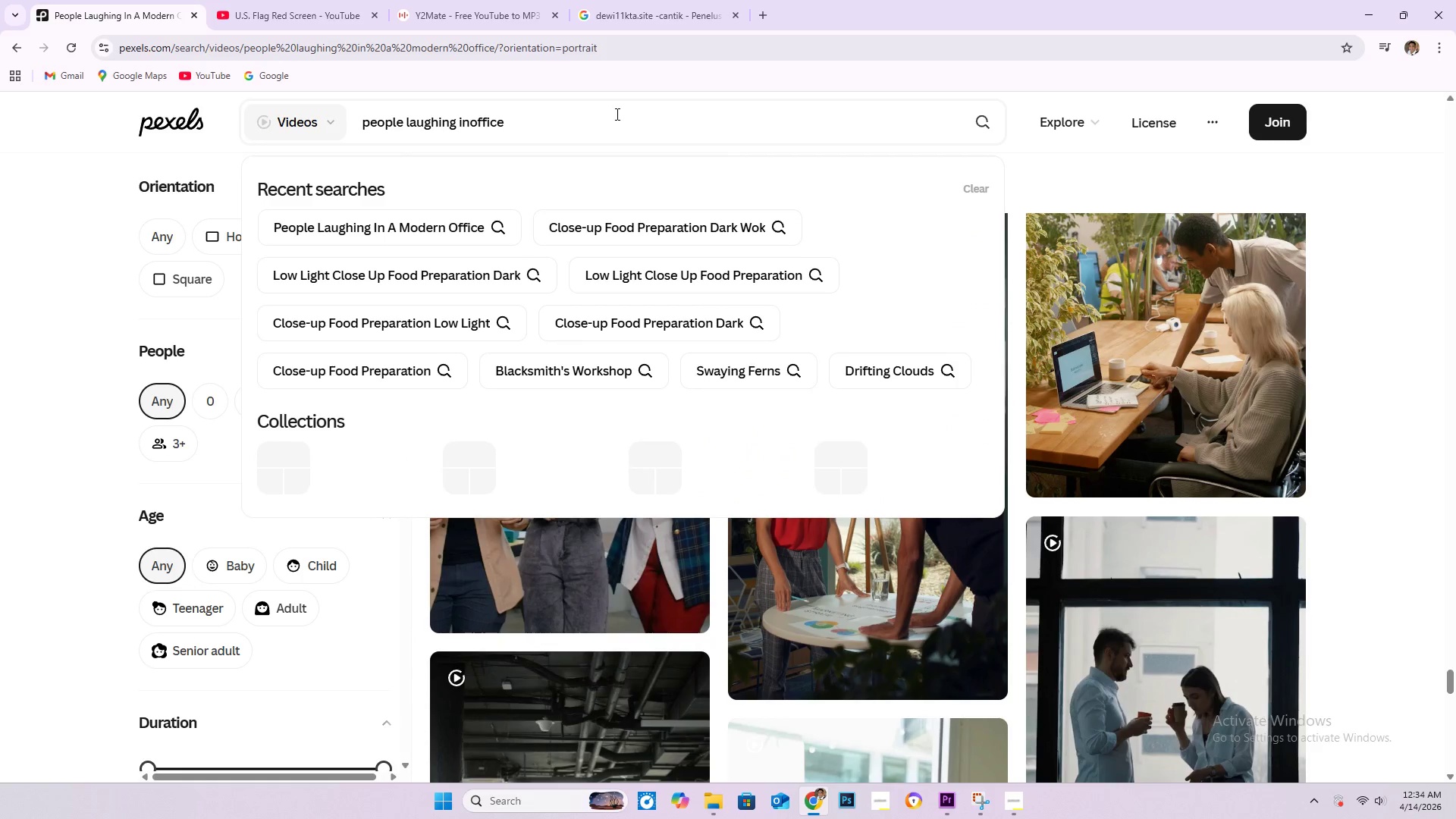 
key(Enter)
 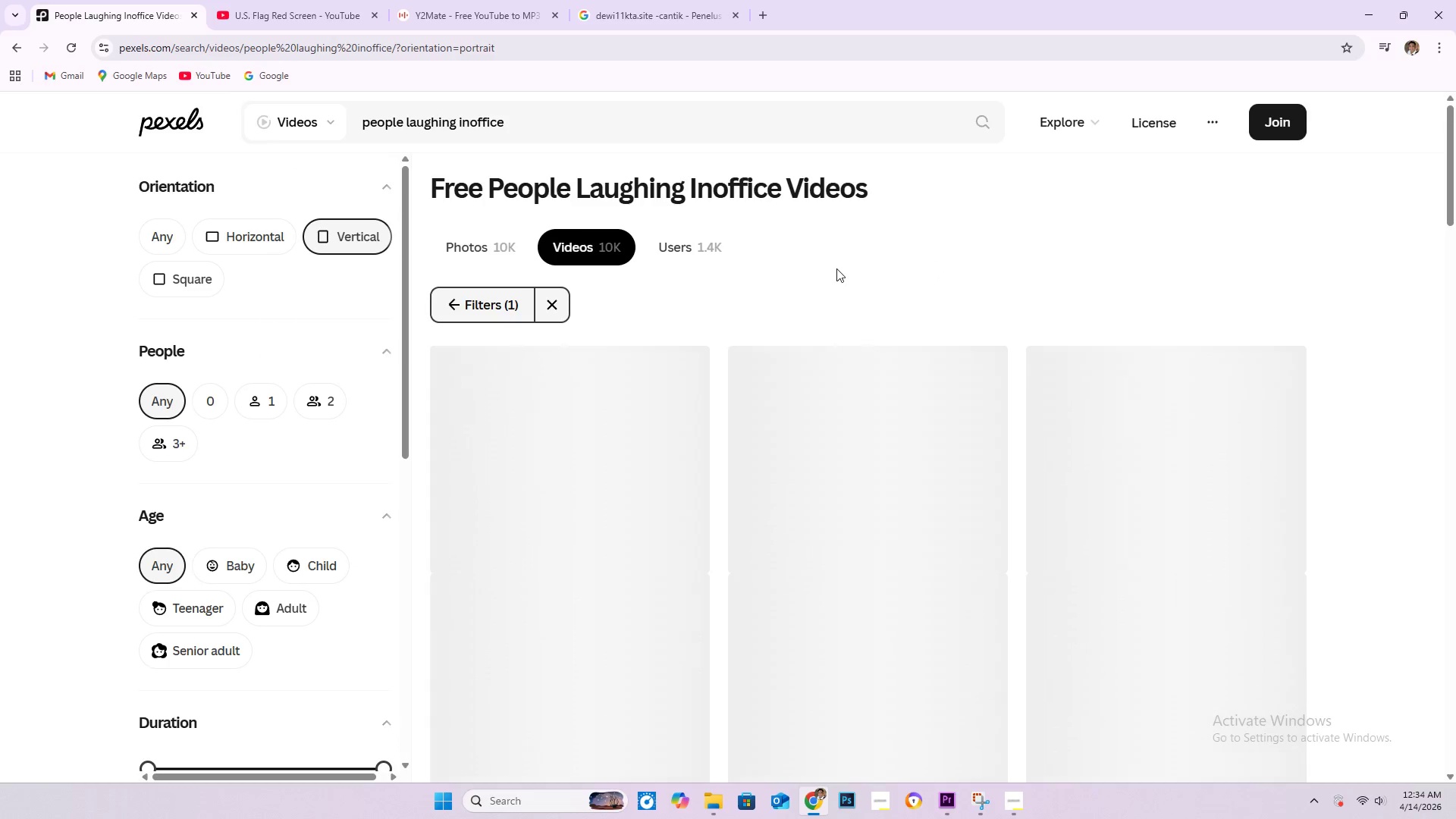 
scroll: coordinate [622, 453], scroll_direction: down, amount: 2.0
 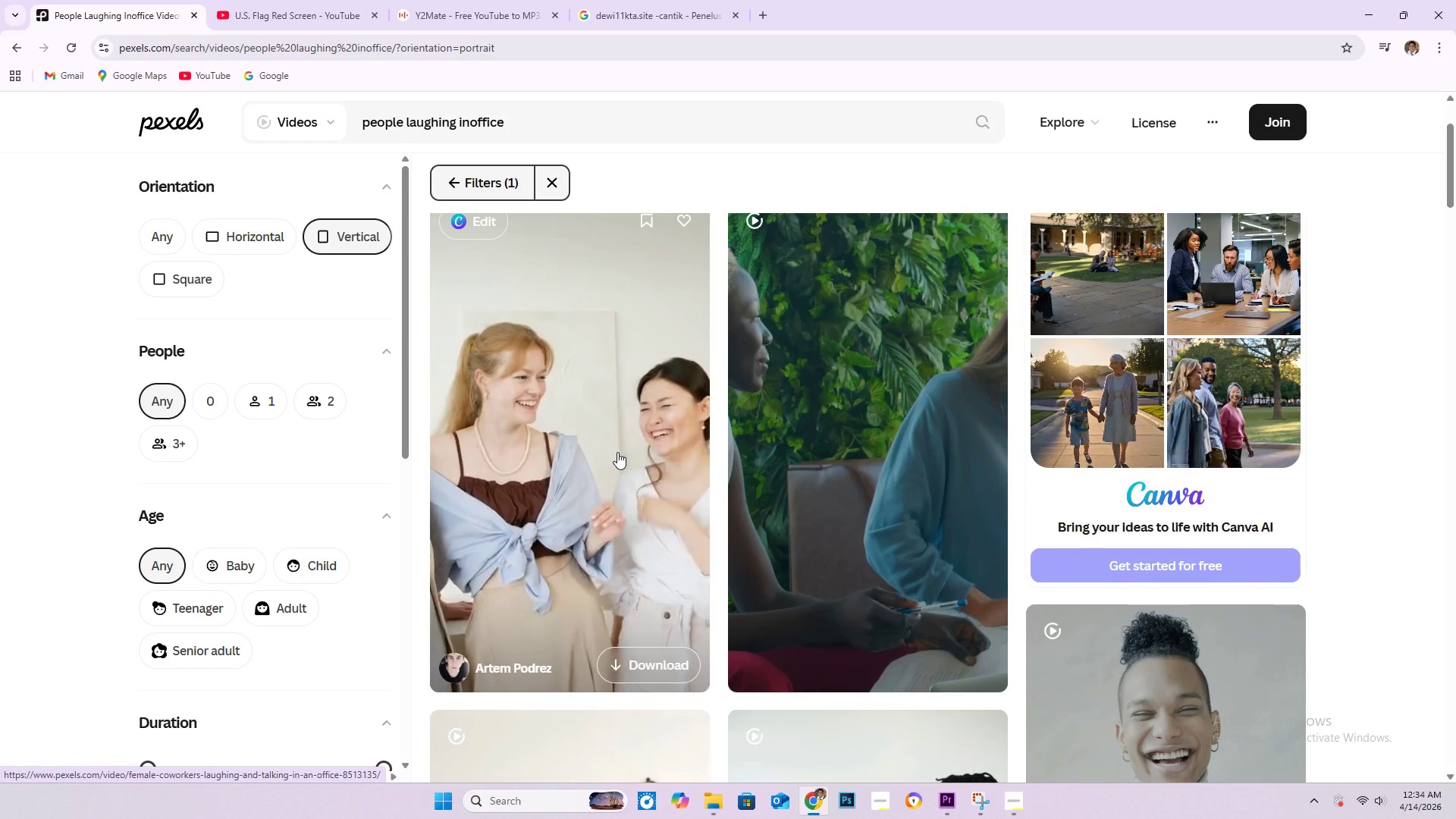 
left_click([617, 452])
 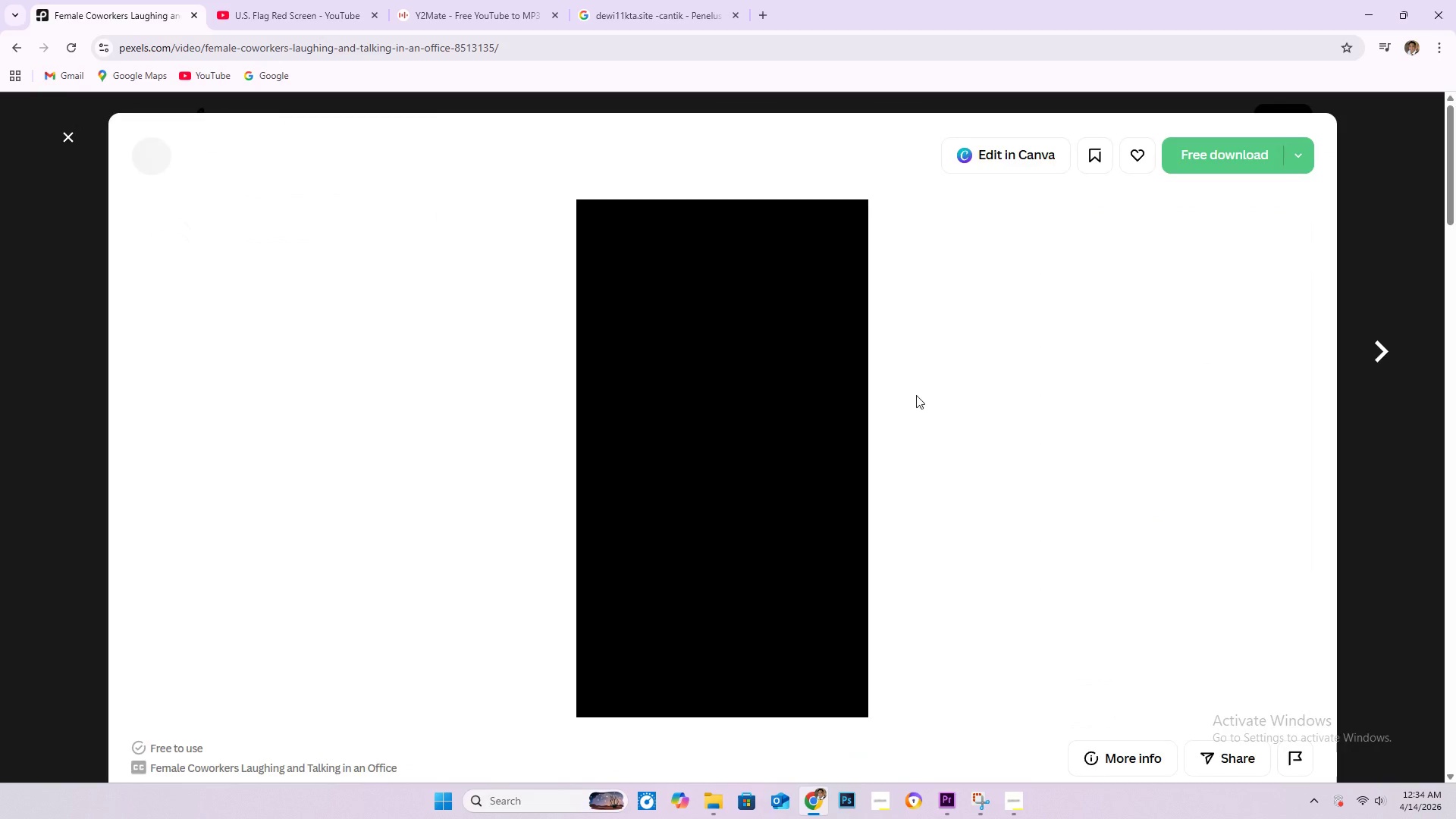 
scroll: coordinate [699, 416], scroll_direction: down, amount: 42.0
 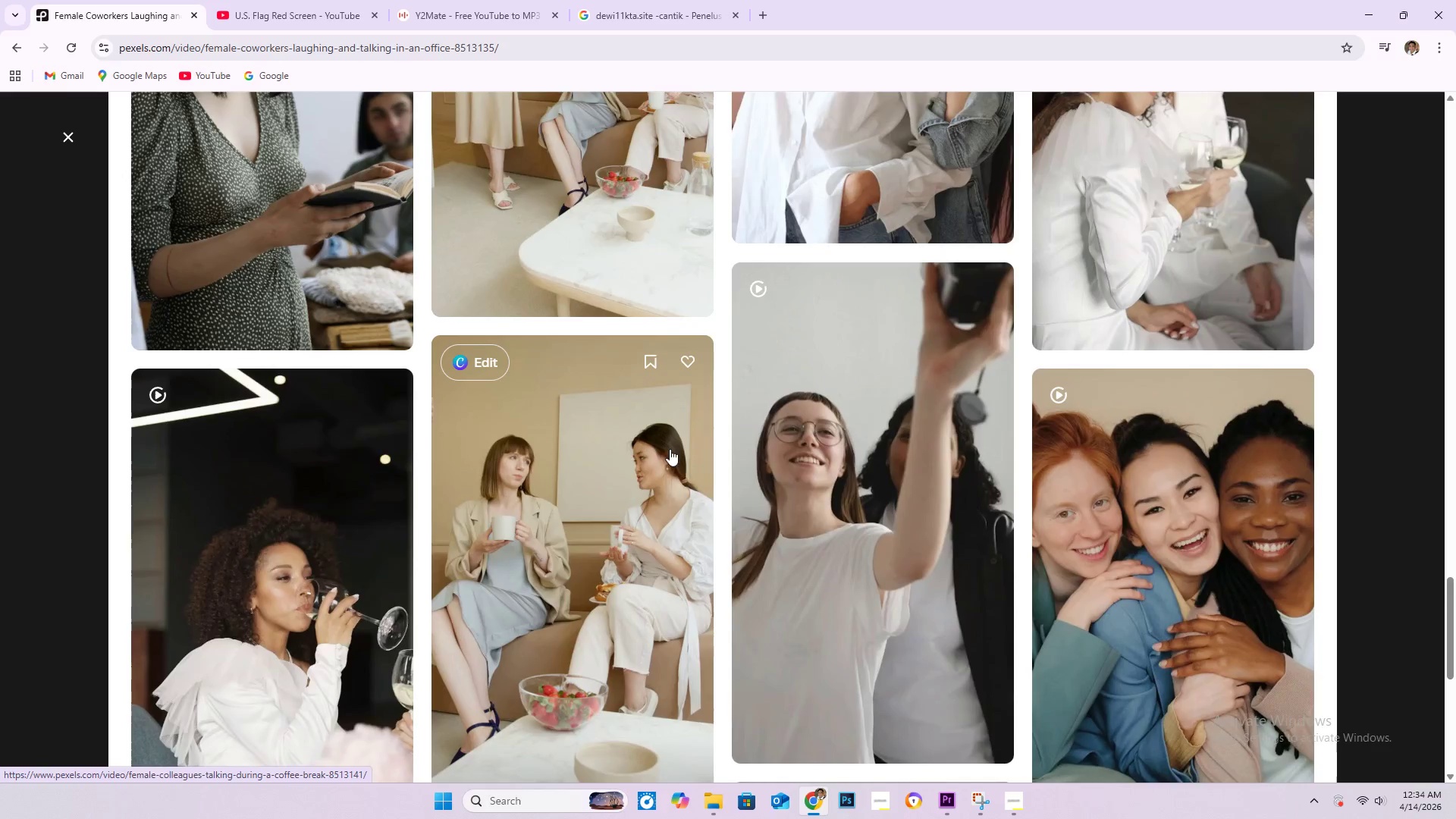 
scroll: coordinate [511, 424], scroll_direction: down, amount: 15.0
 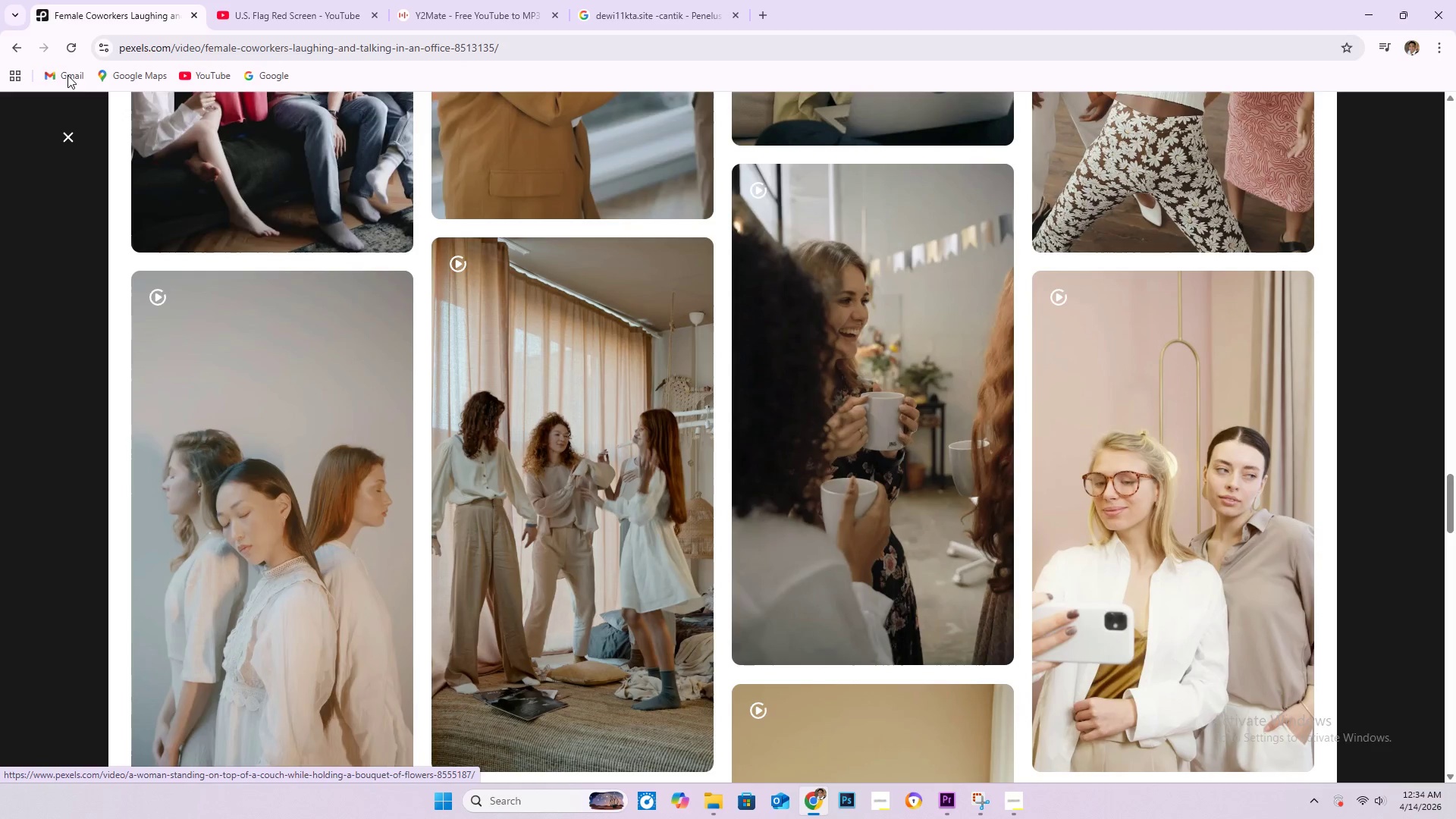 
left_click([19, 52])
 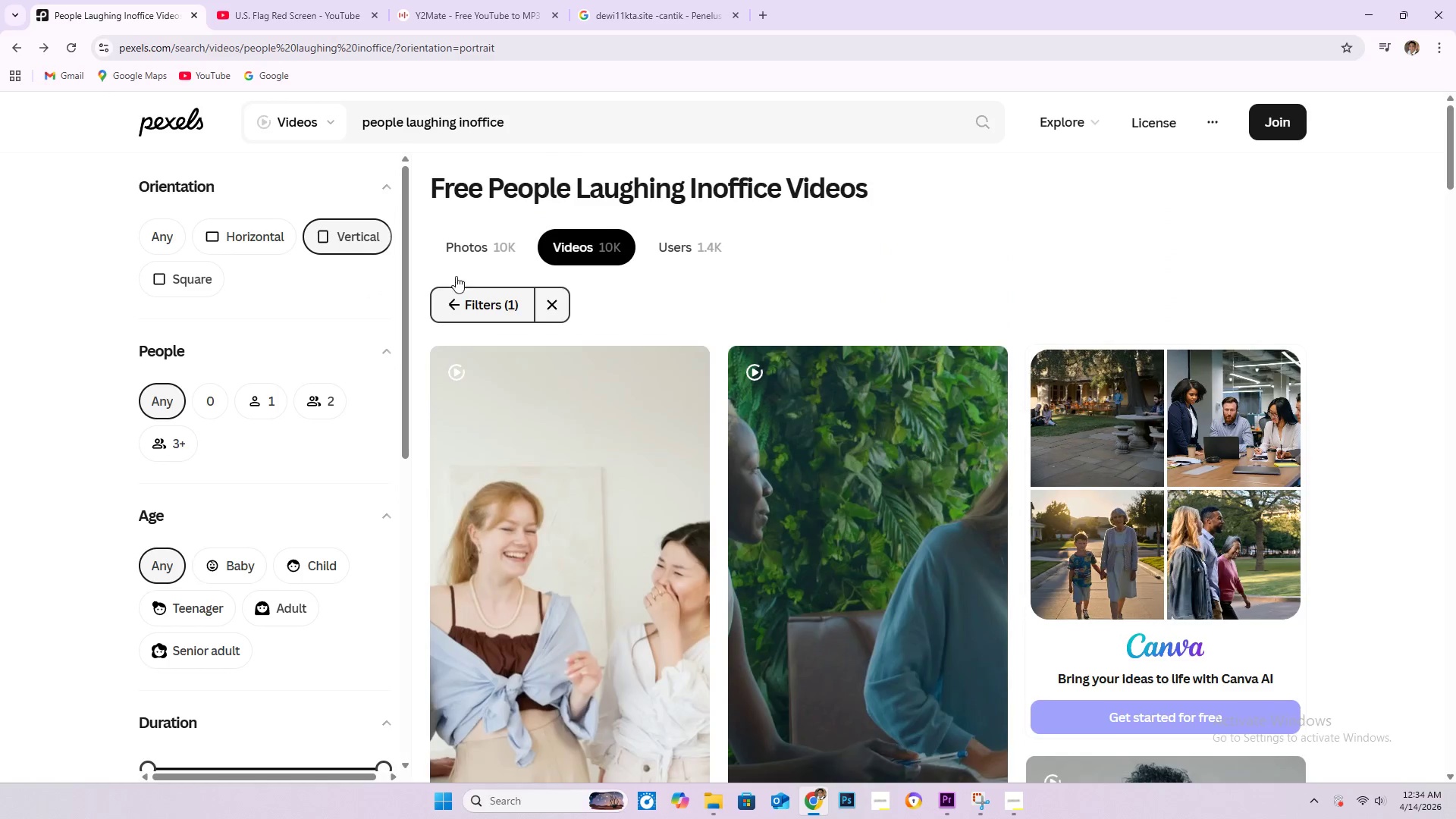 
scroll: coordinate [824, 561], scroll_direction: down, amount: 9.0
 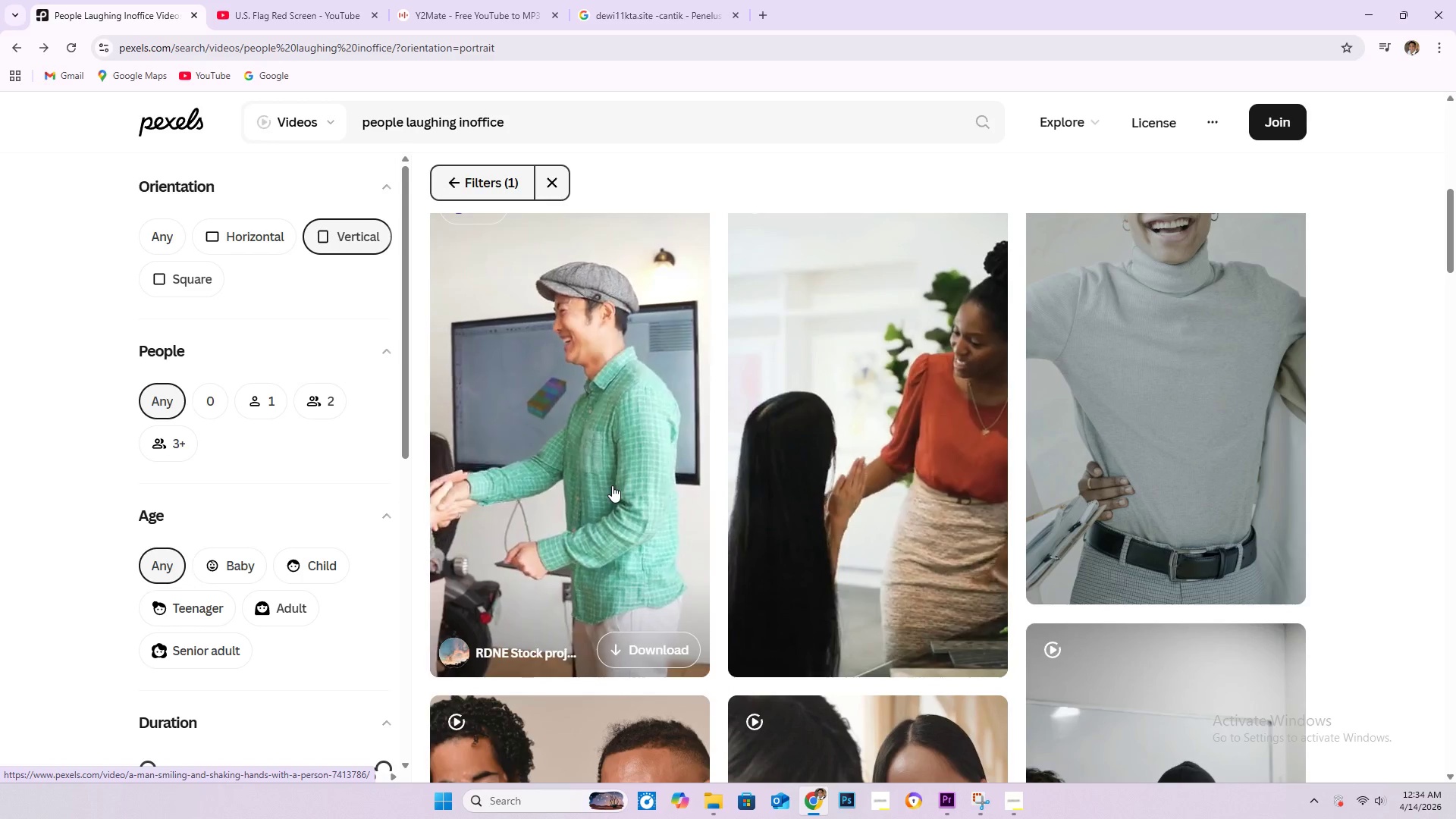 
wait(11.28)
 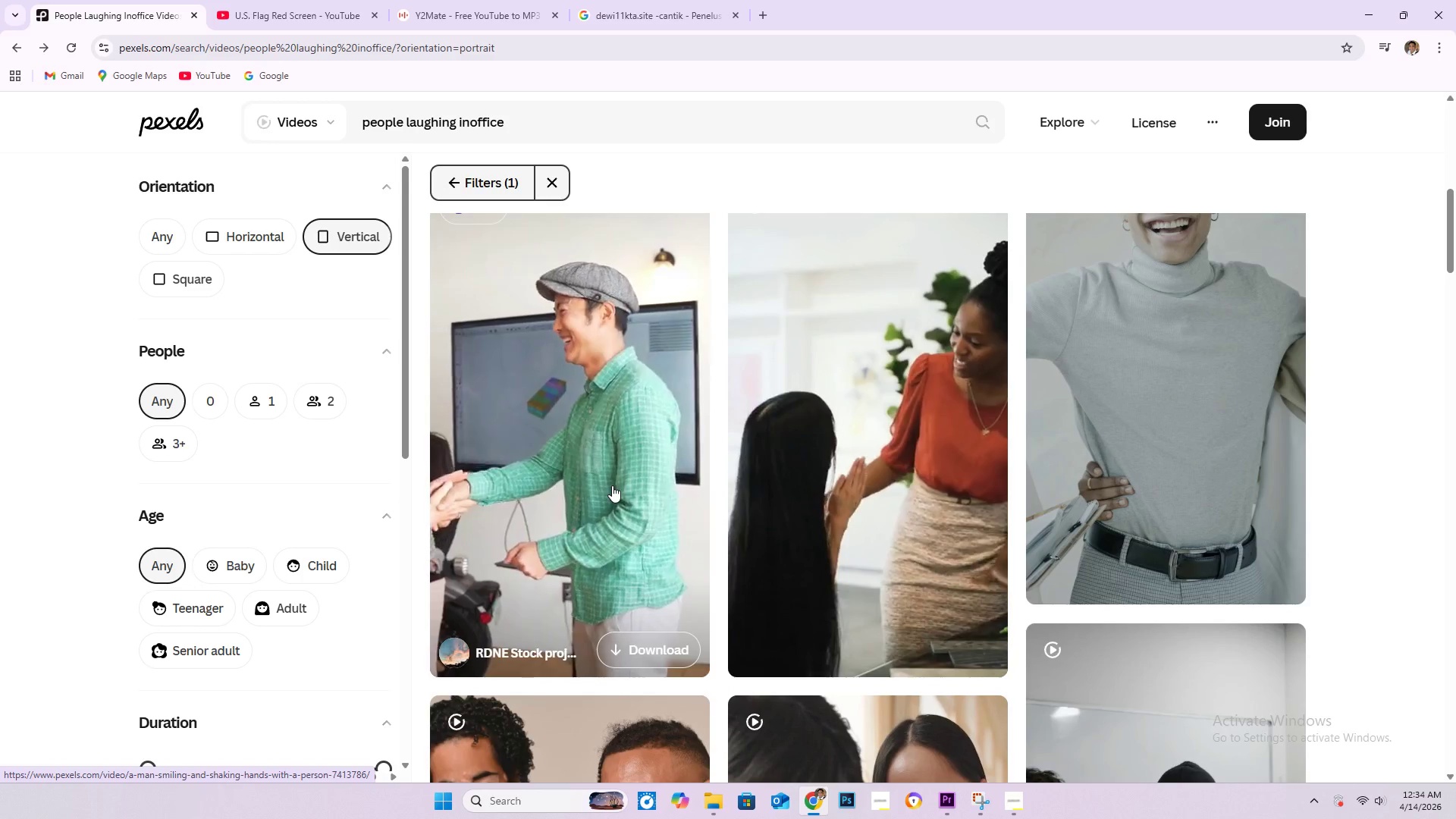 
scroll: coordinate [1185, 466], scroll_direction: down, amount: 19.0
 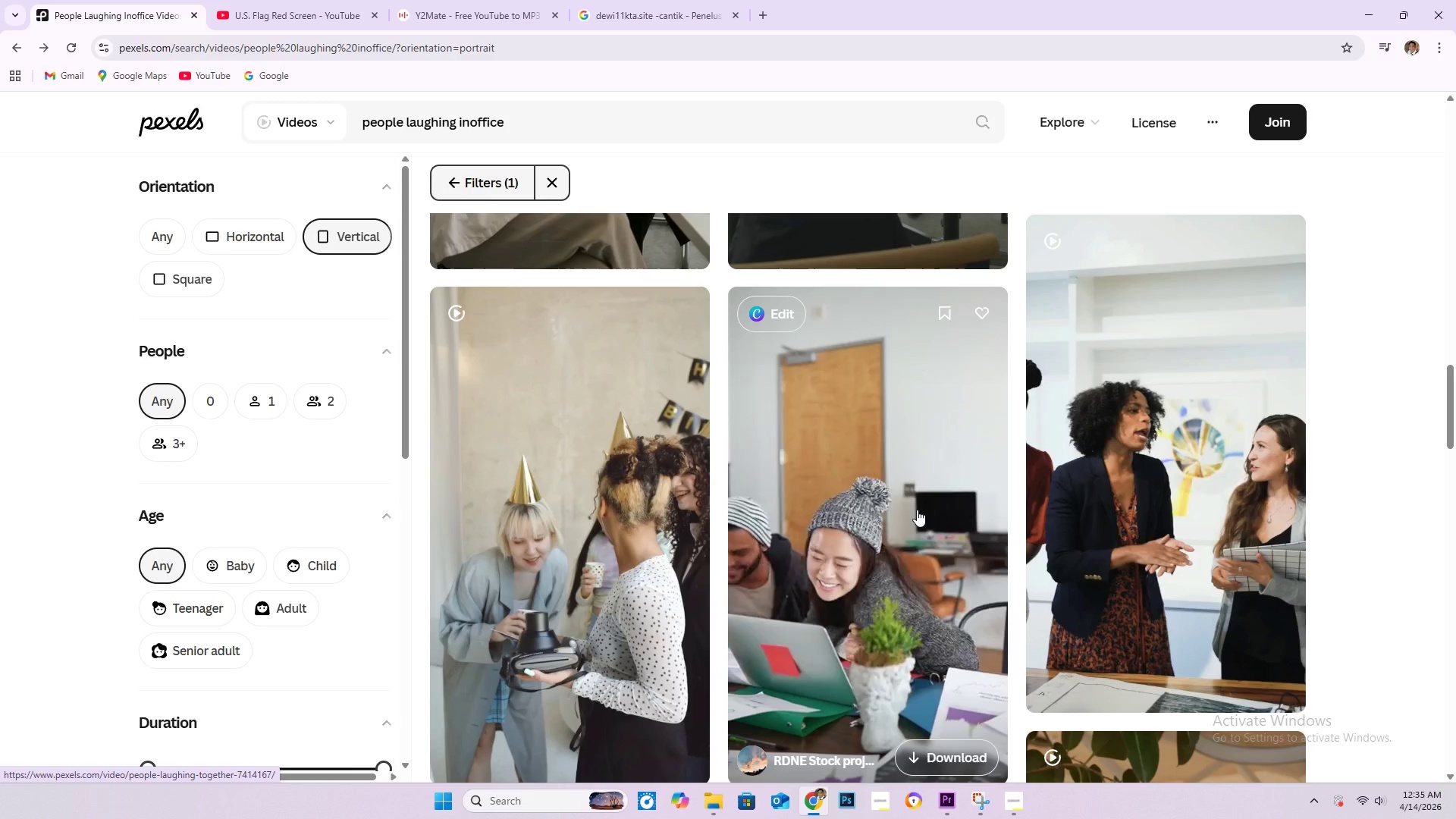 
wait(6.25)
 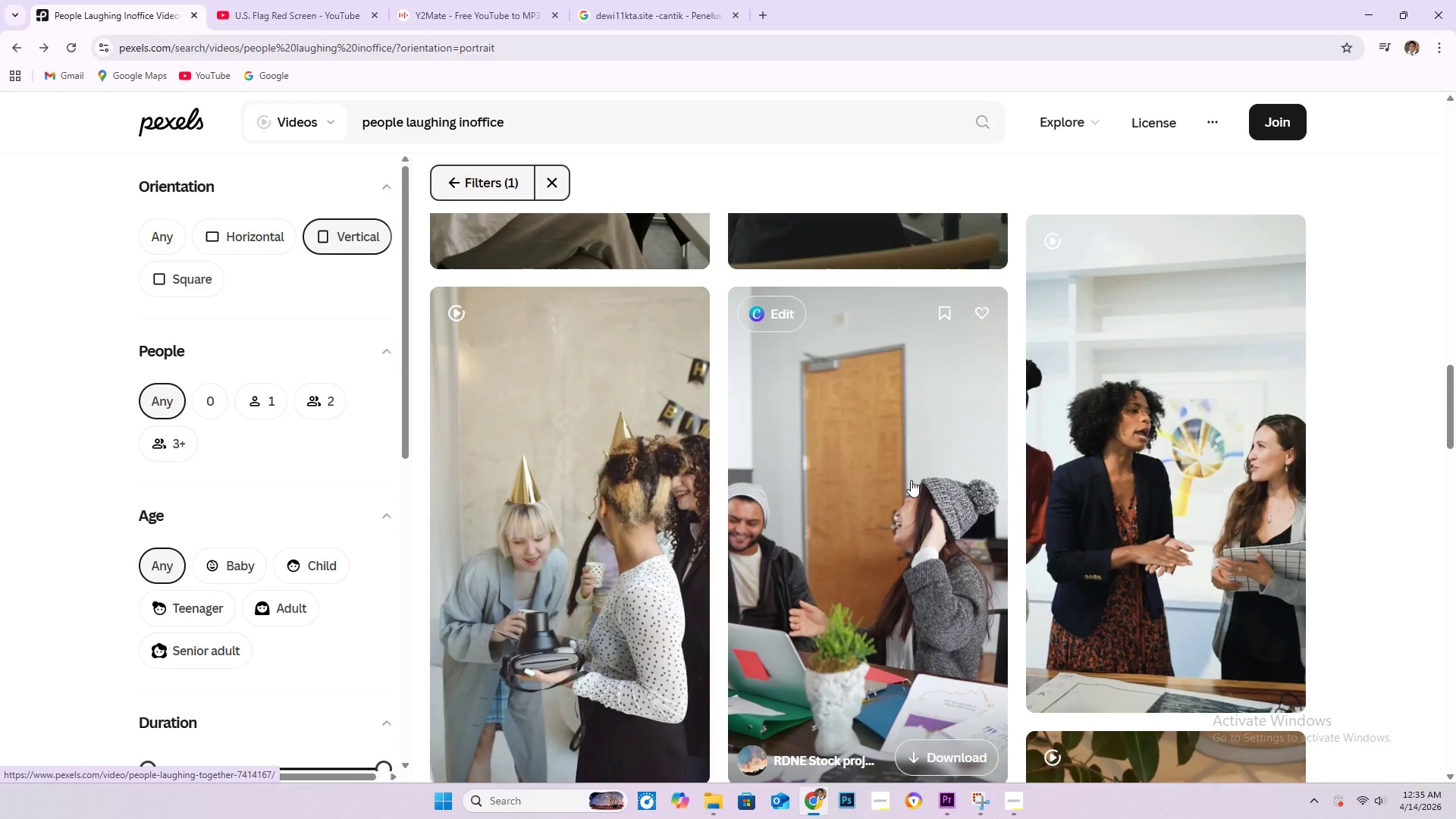 
left_click([883, 542])
 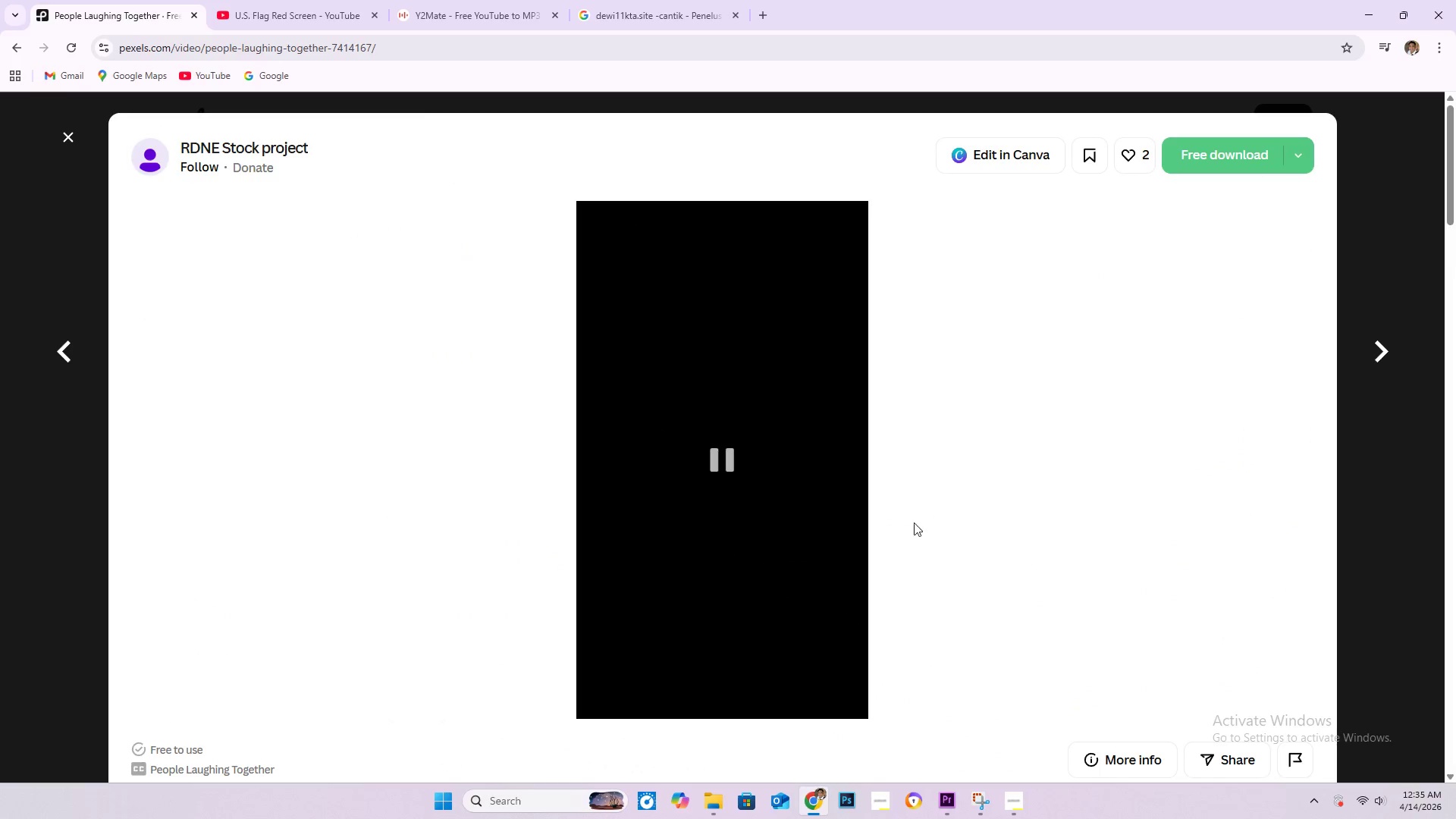 
scroll: coordinate [940, 512], scroll_direction: down, amount: 14.0
 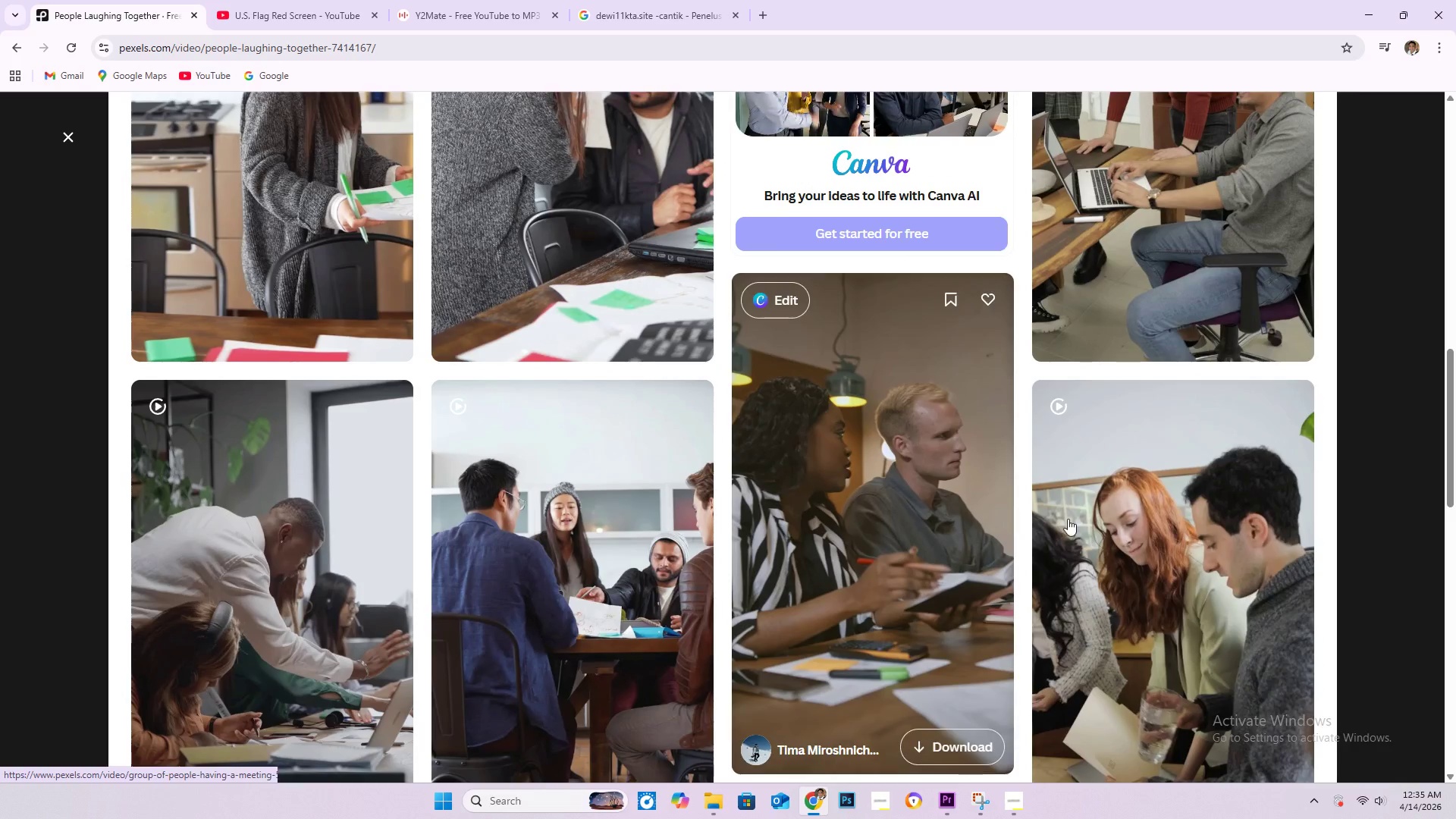 
scroll: coordinate [1210, 378], scroll_direction: up, amount: 3.0
 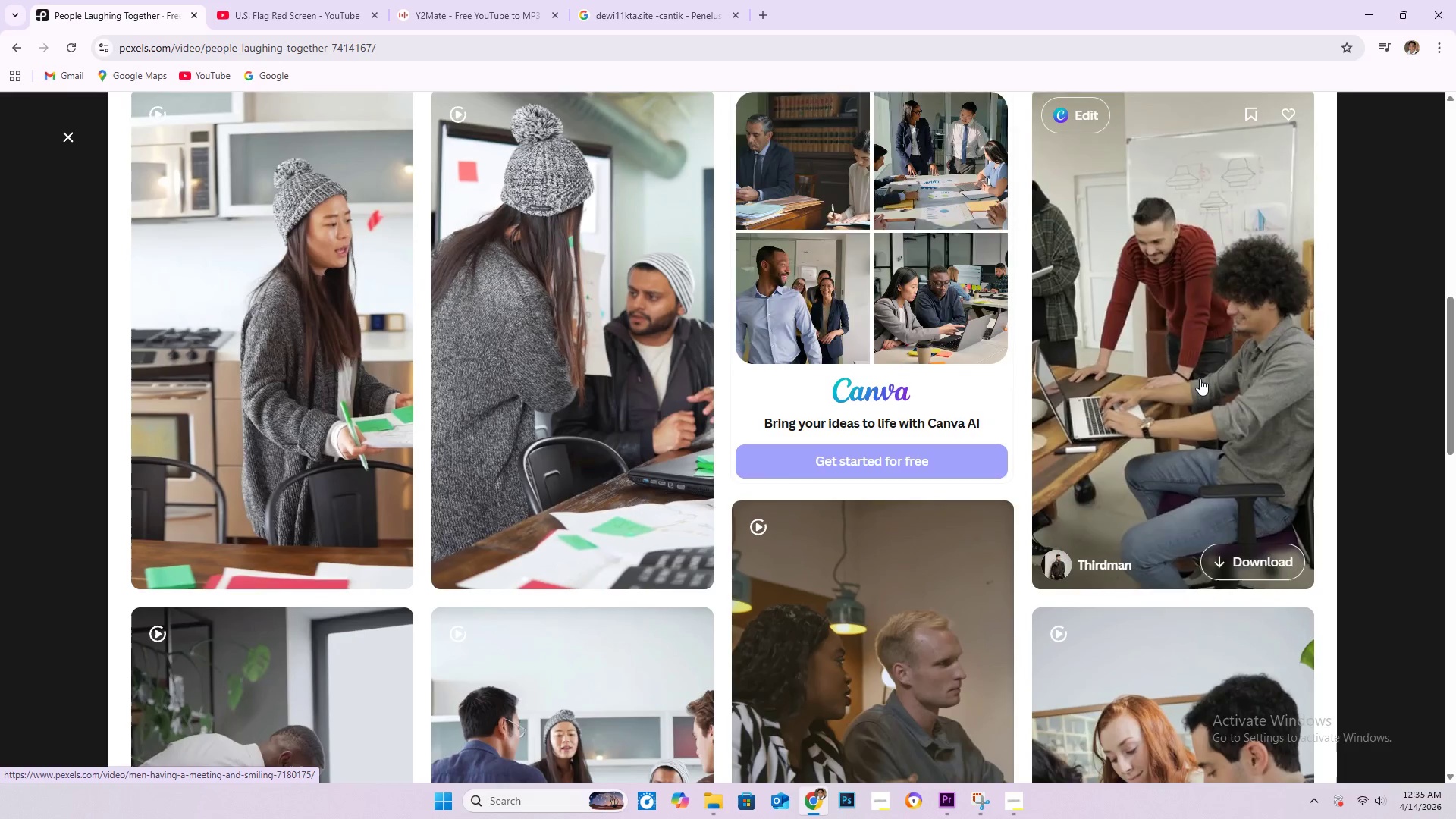 
scroll: coordinate [598, 506], scroll_direction: down, amount: 10.0
 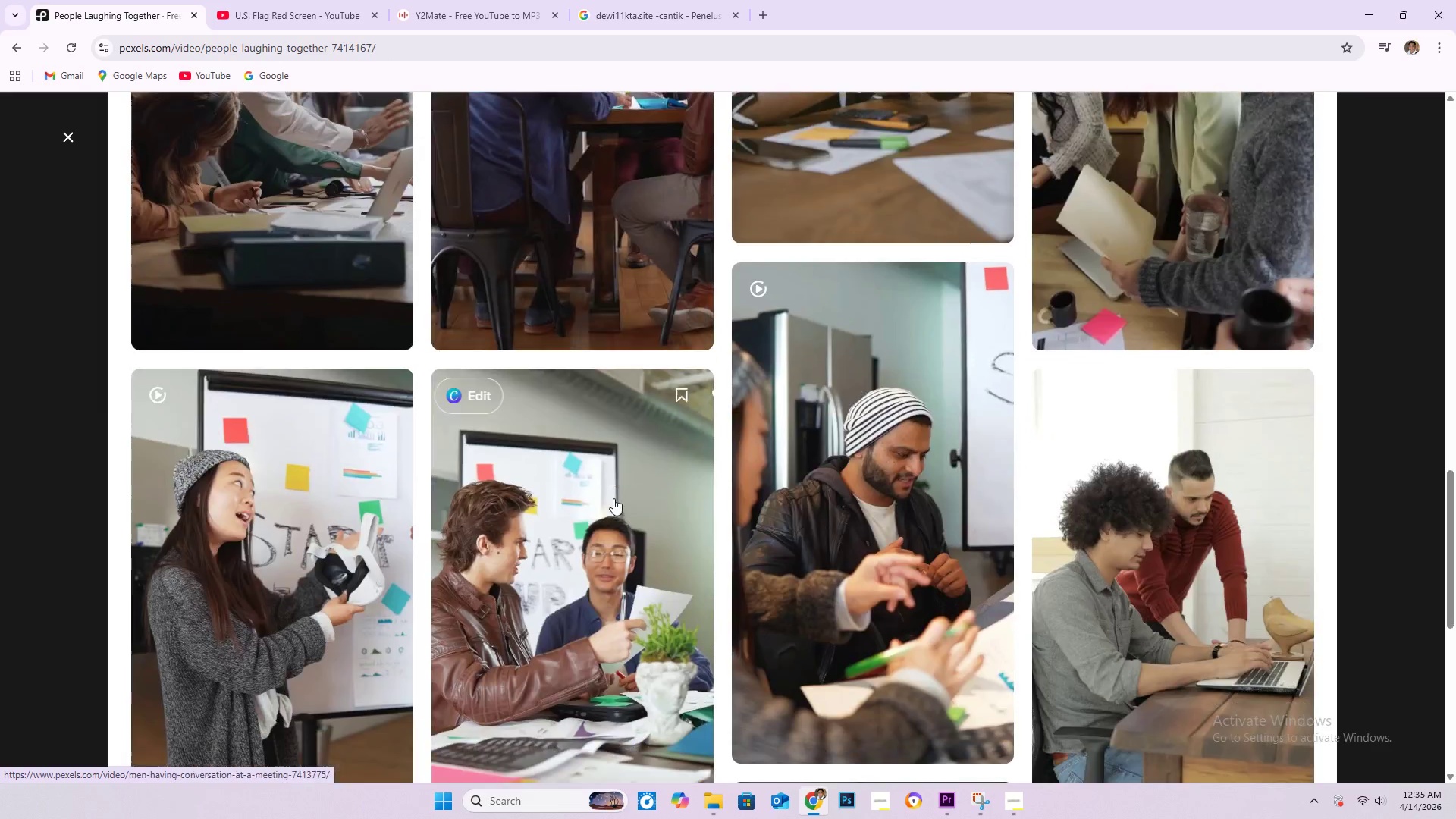 
mouse_move([630, 499])
 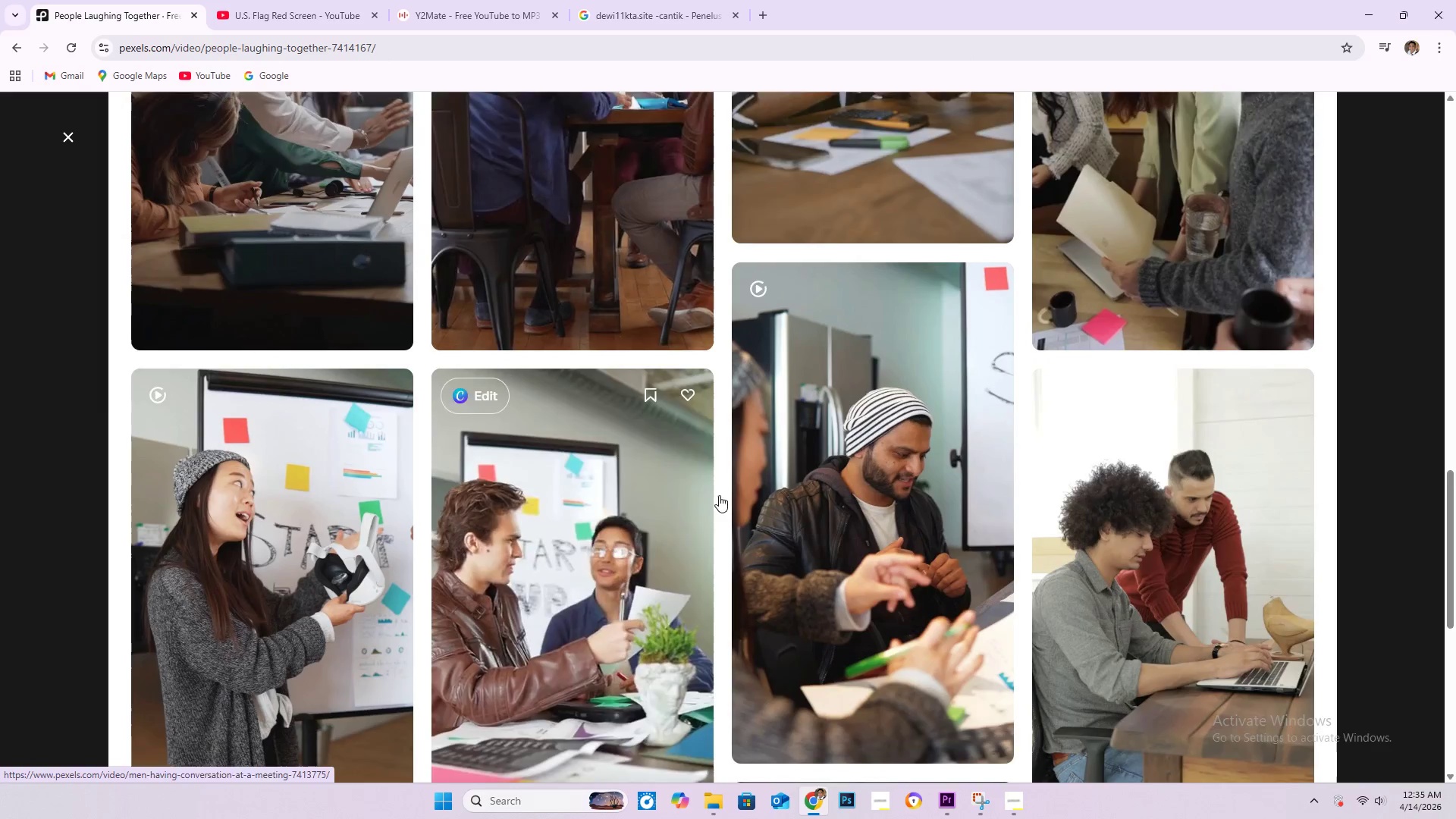 
scroll: coordinate [932, 464], scroll_direction: down, amount: 6.0